 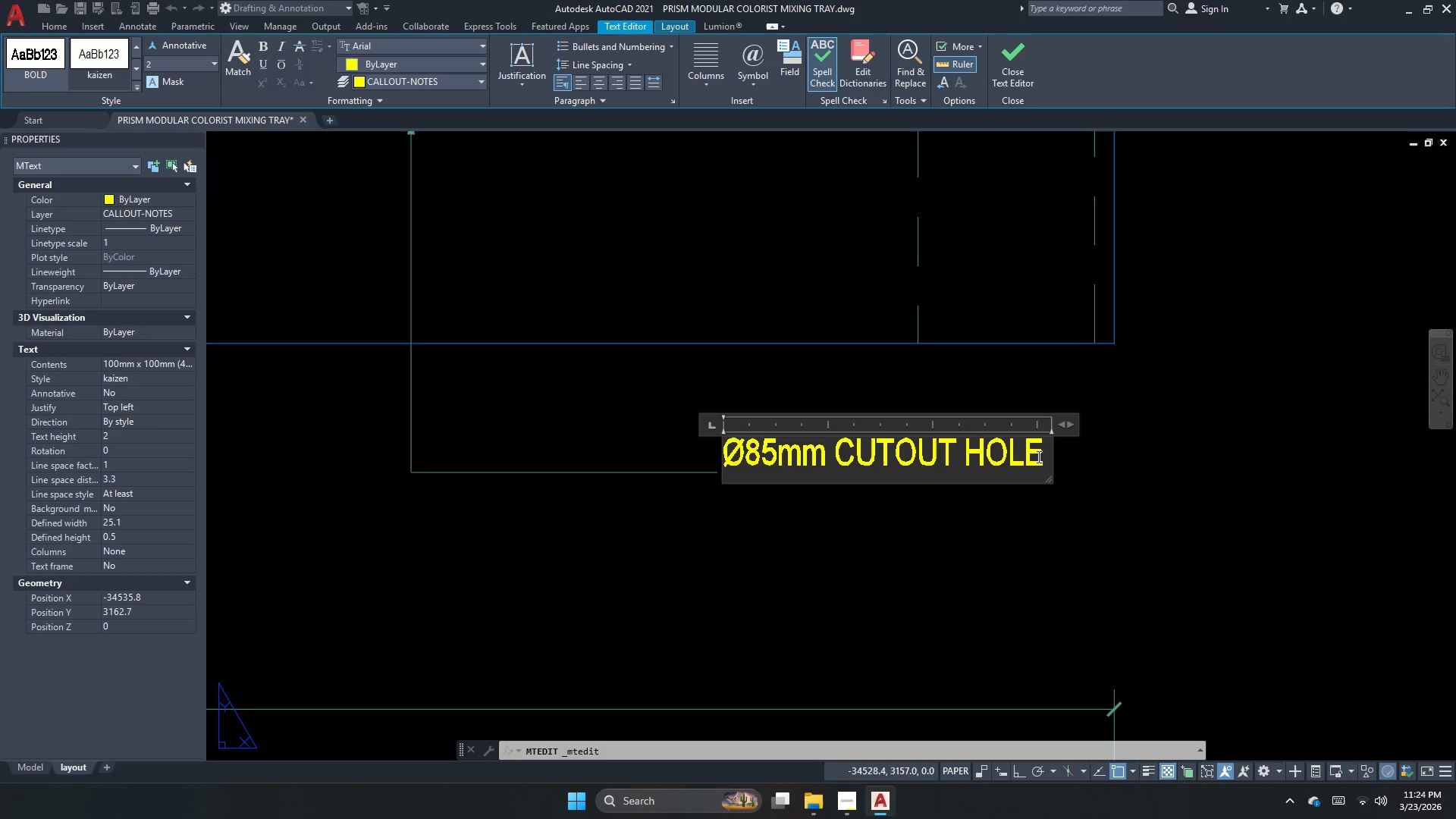 
type( ())
key(Backspace)
type(3X))
 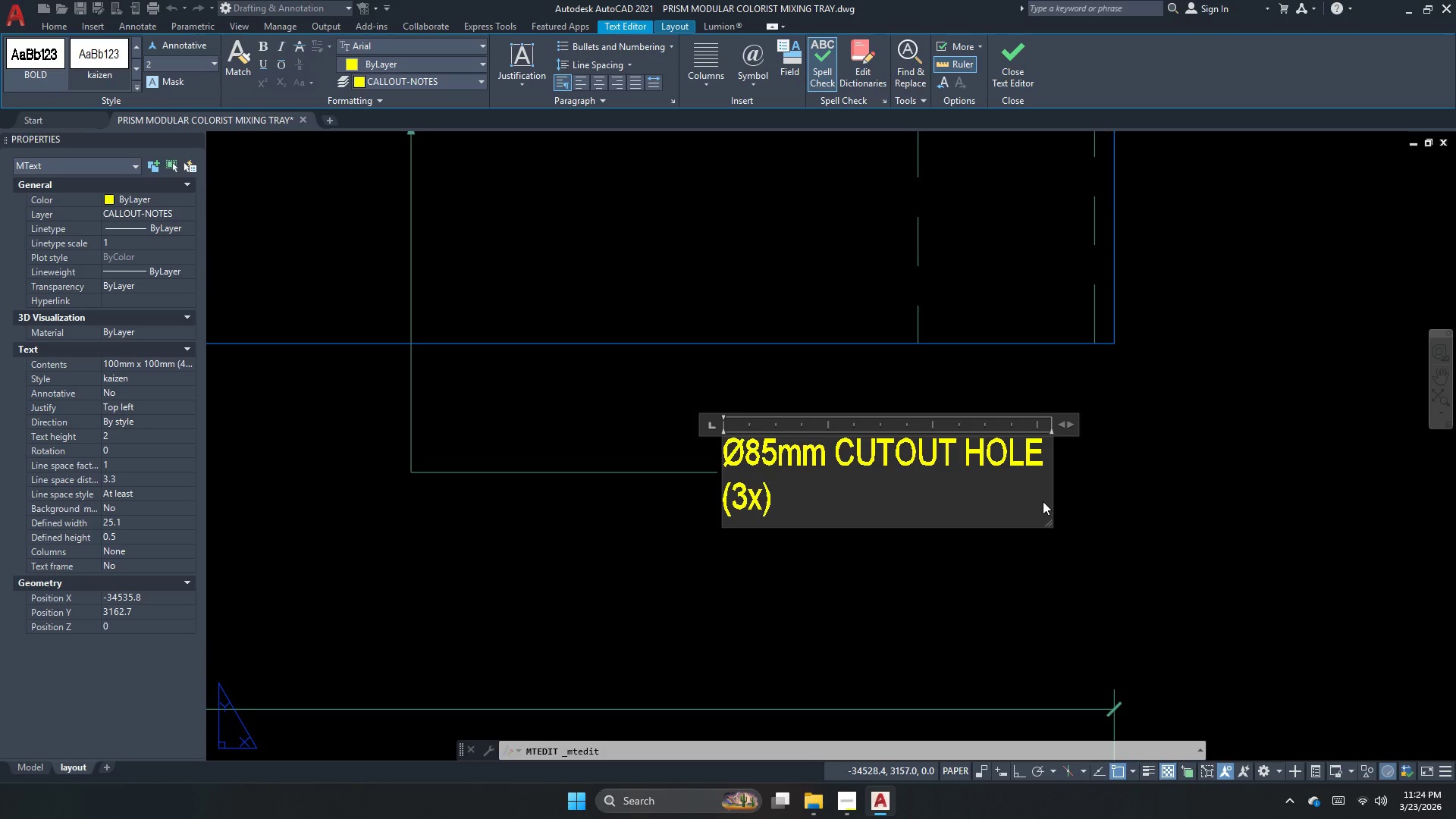 
 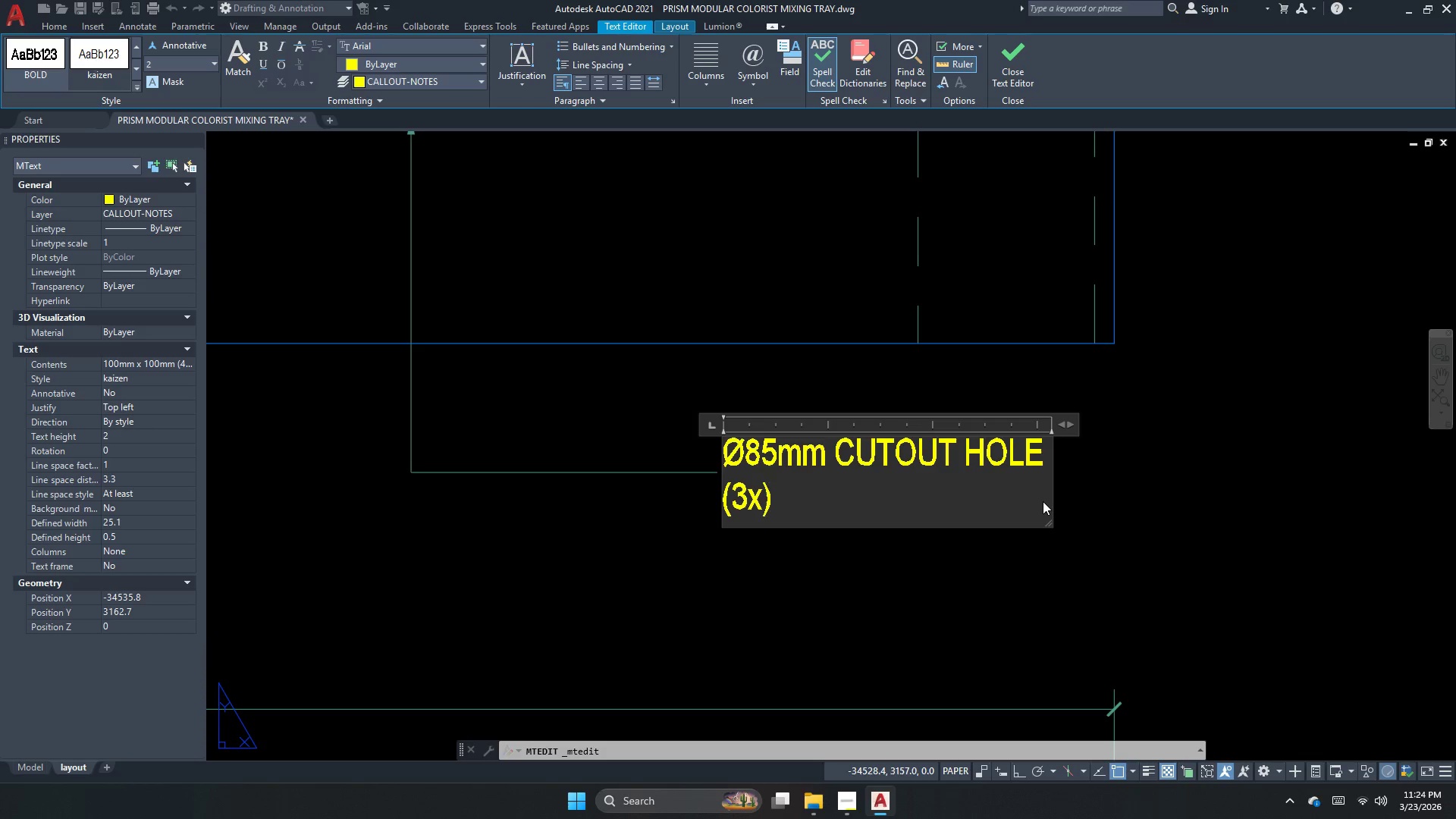 
key(Control+ControlLeft)
 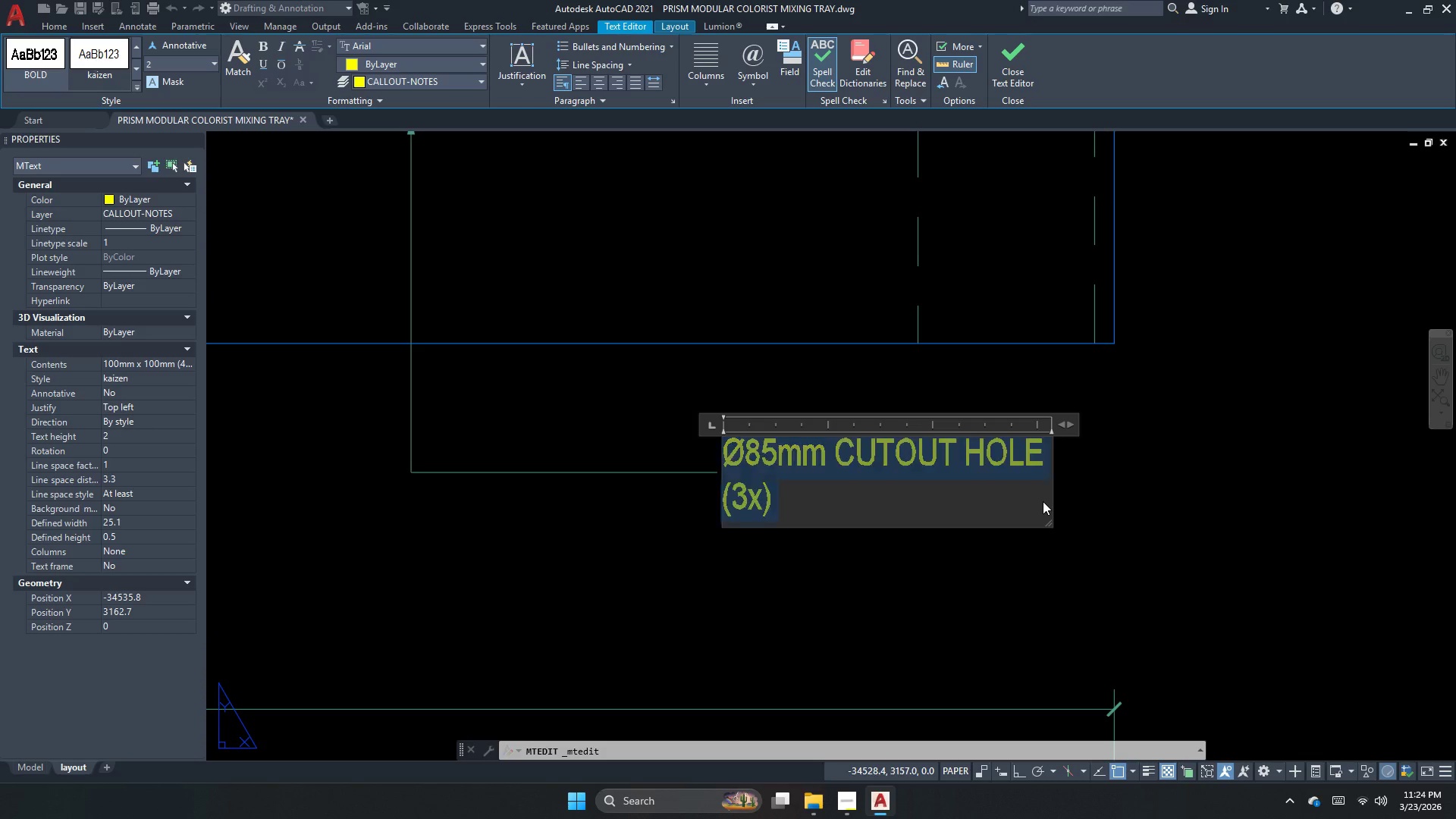 
key(Control+A)
 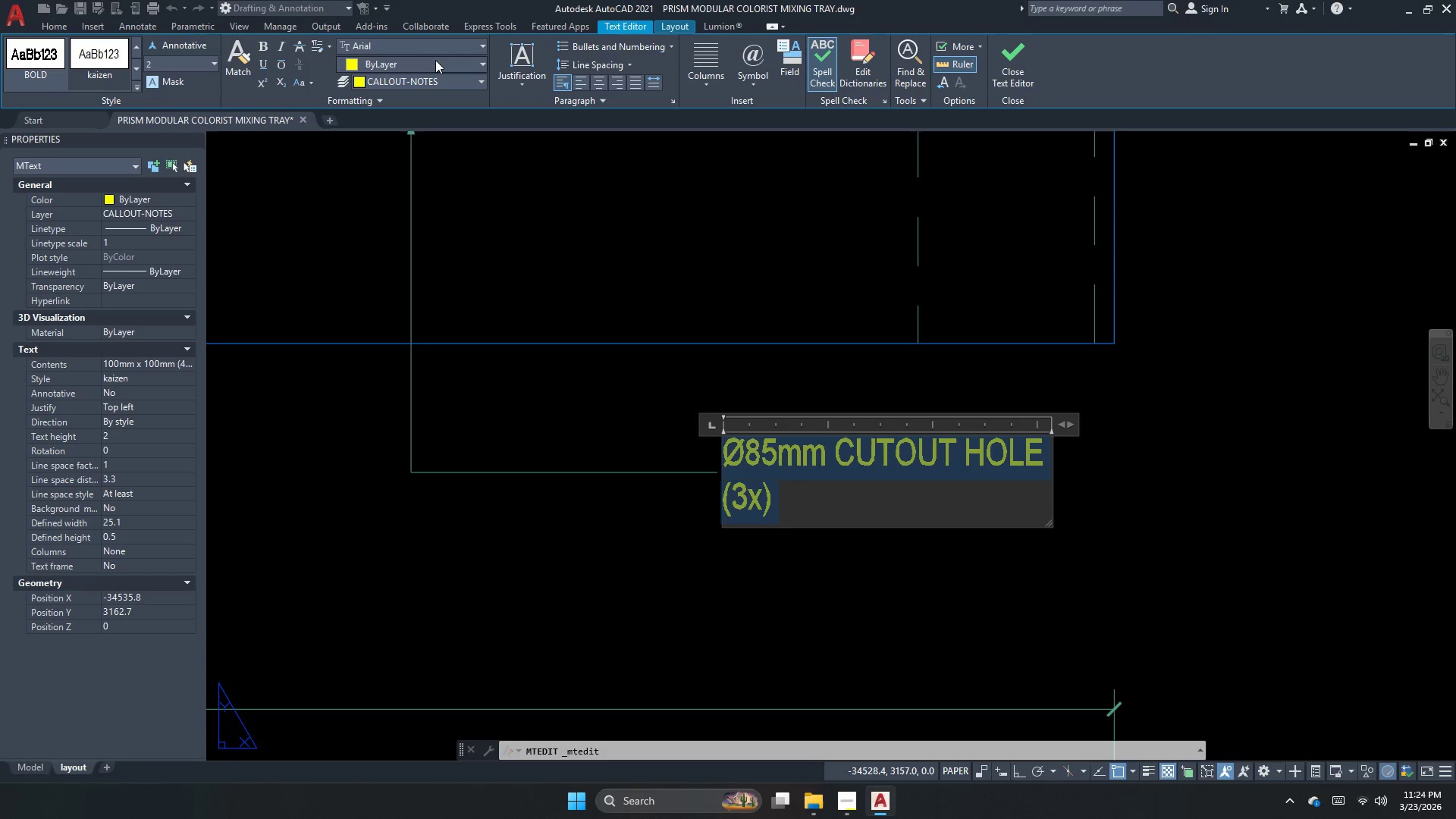 
left_click([157, 64])
 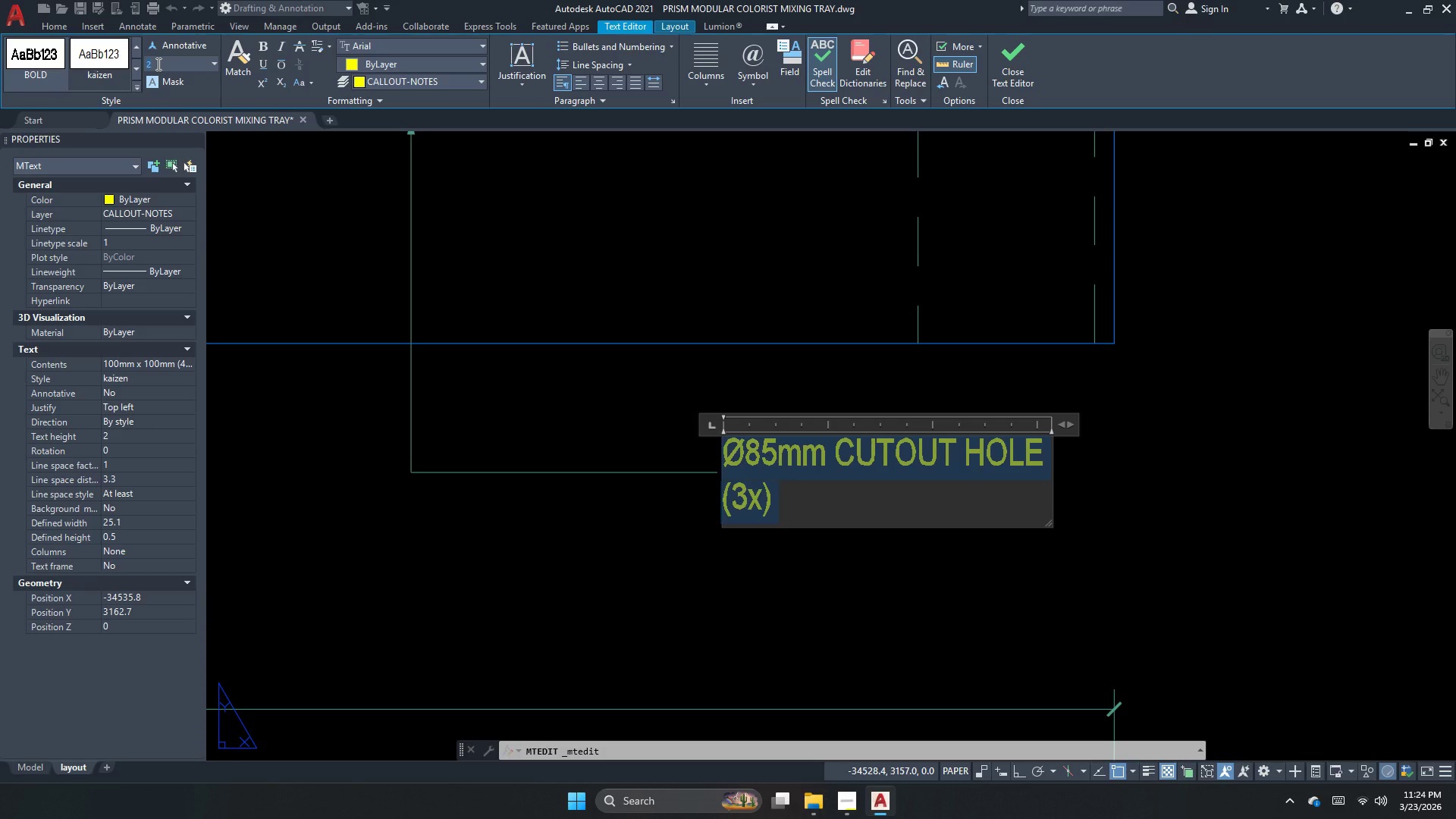 
key(Numpad3)
 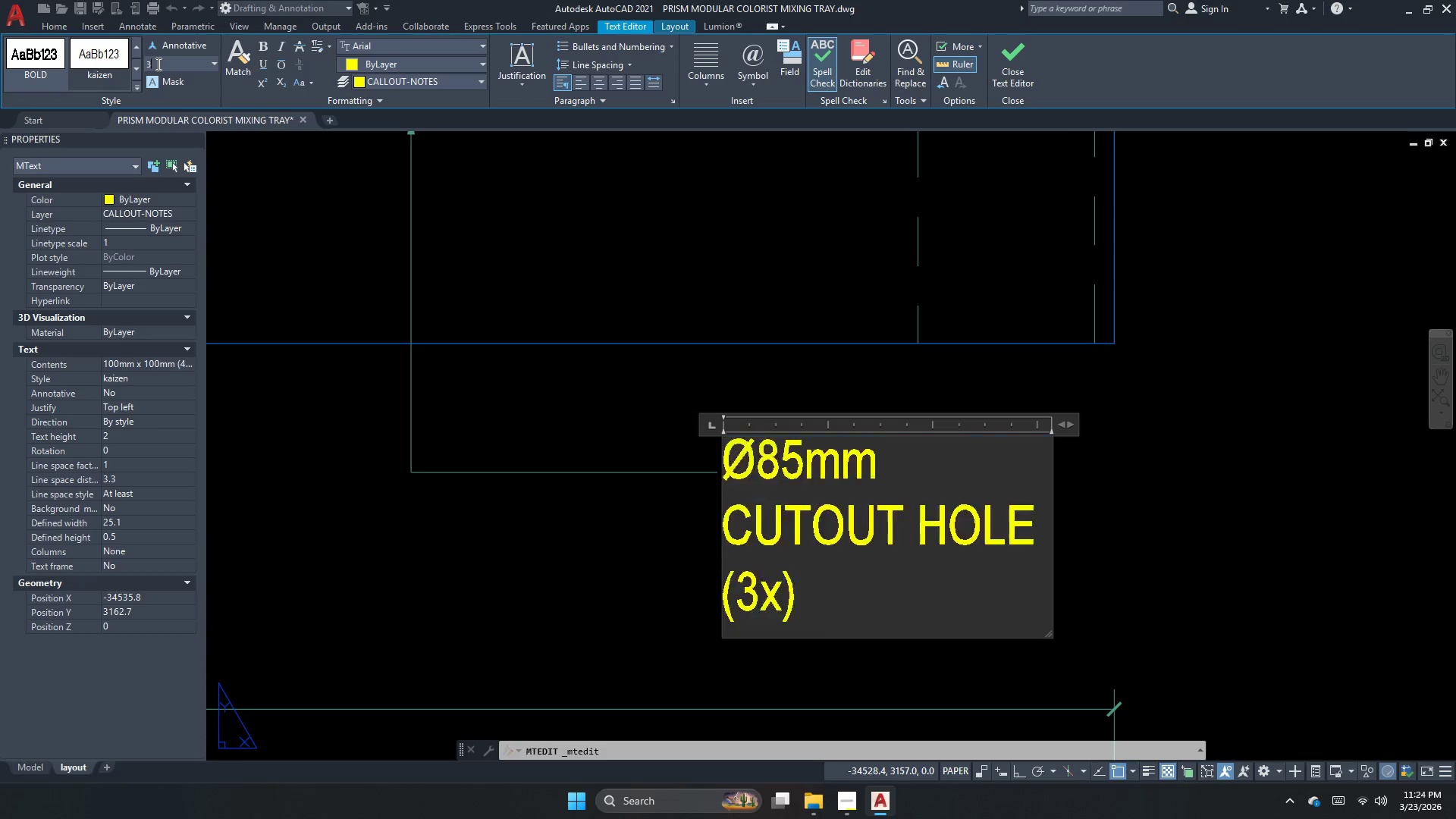 
key(NumpadEnter)
 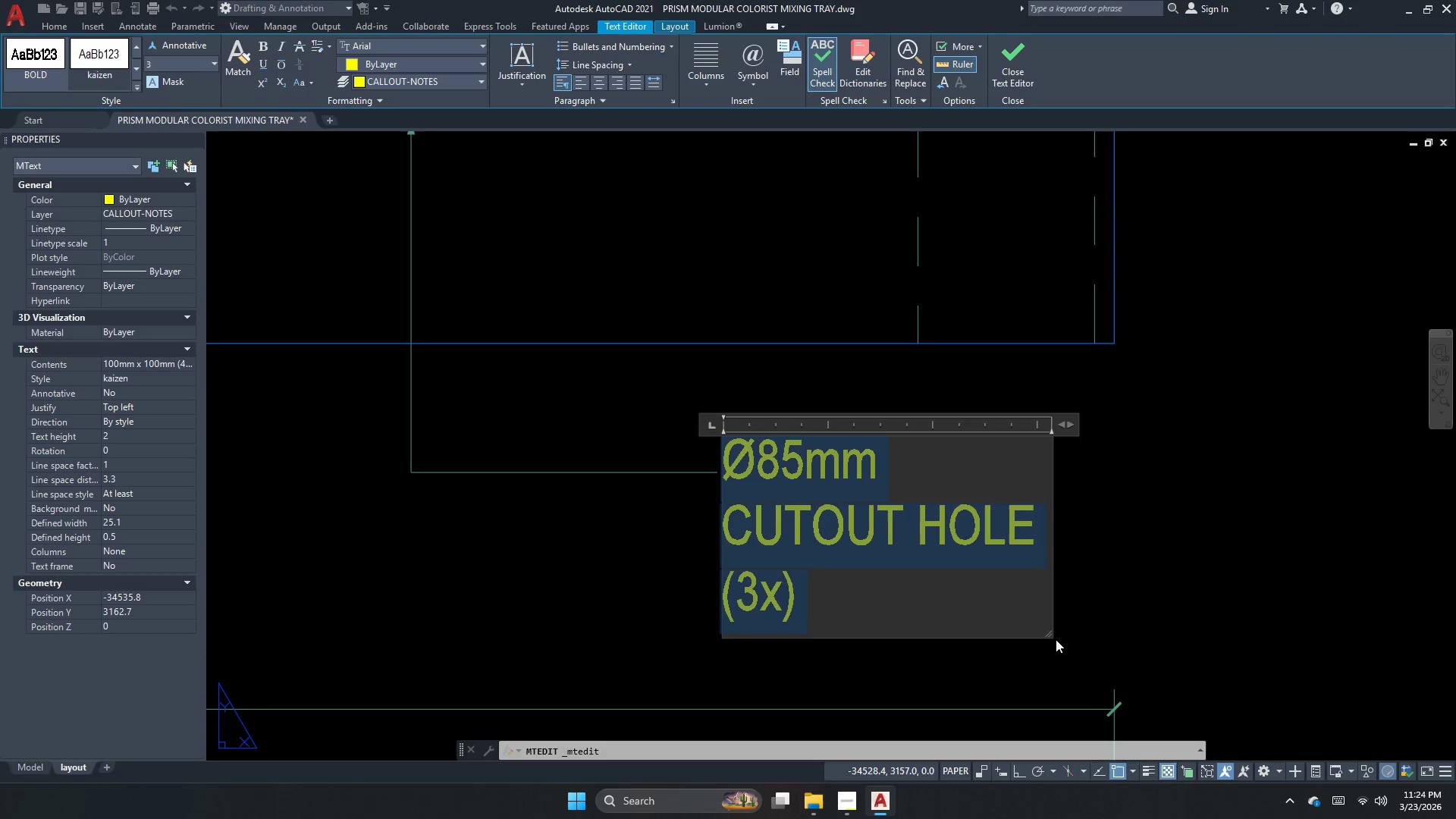 
left_click_drag(start_coordinate=[1051, 639], to_coordinate=[1305, 456])
 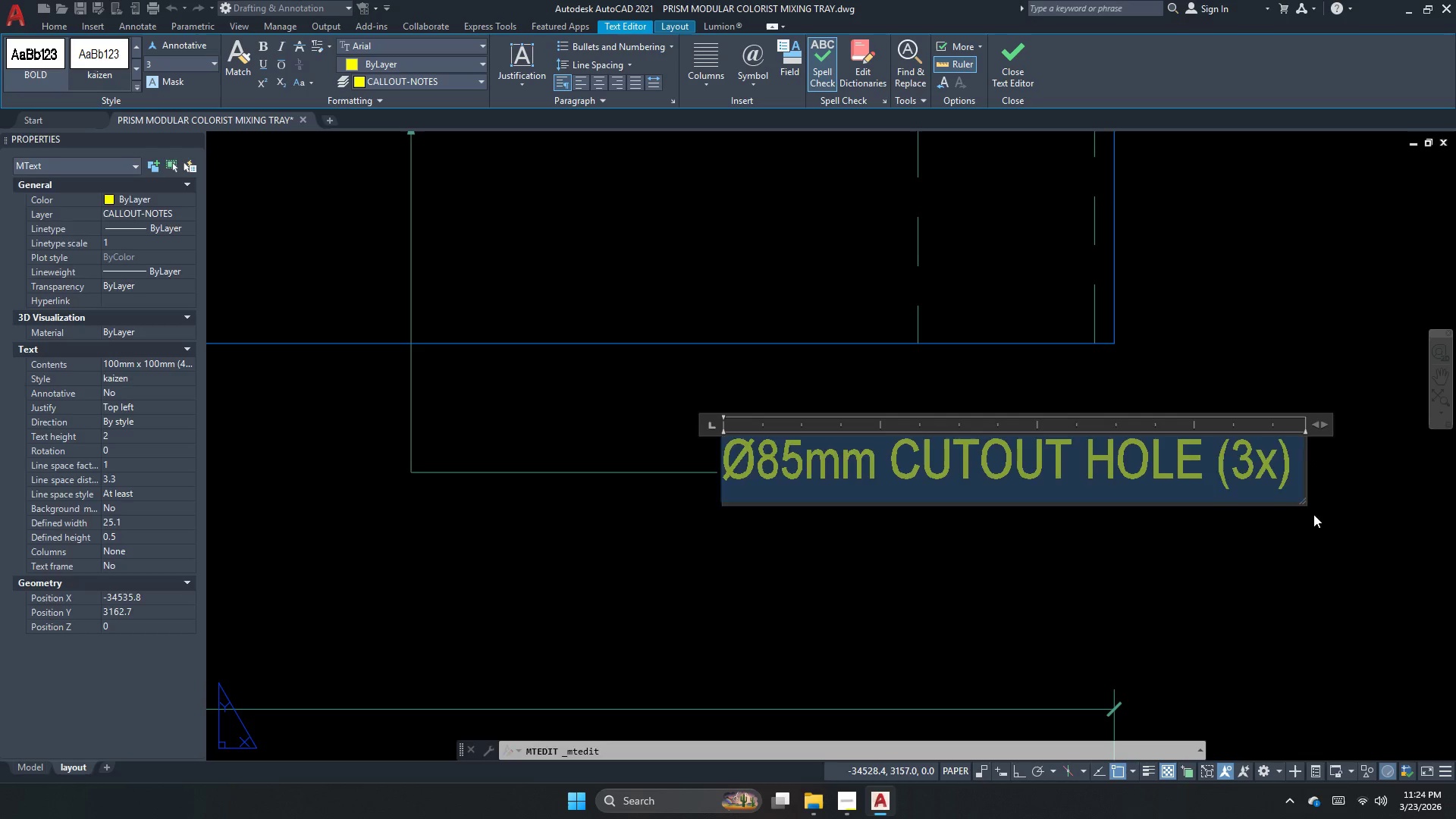 
left_click_drag(start_coordinate=[1313, 514], to_coordinate=[1274, 513])
 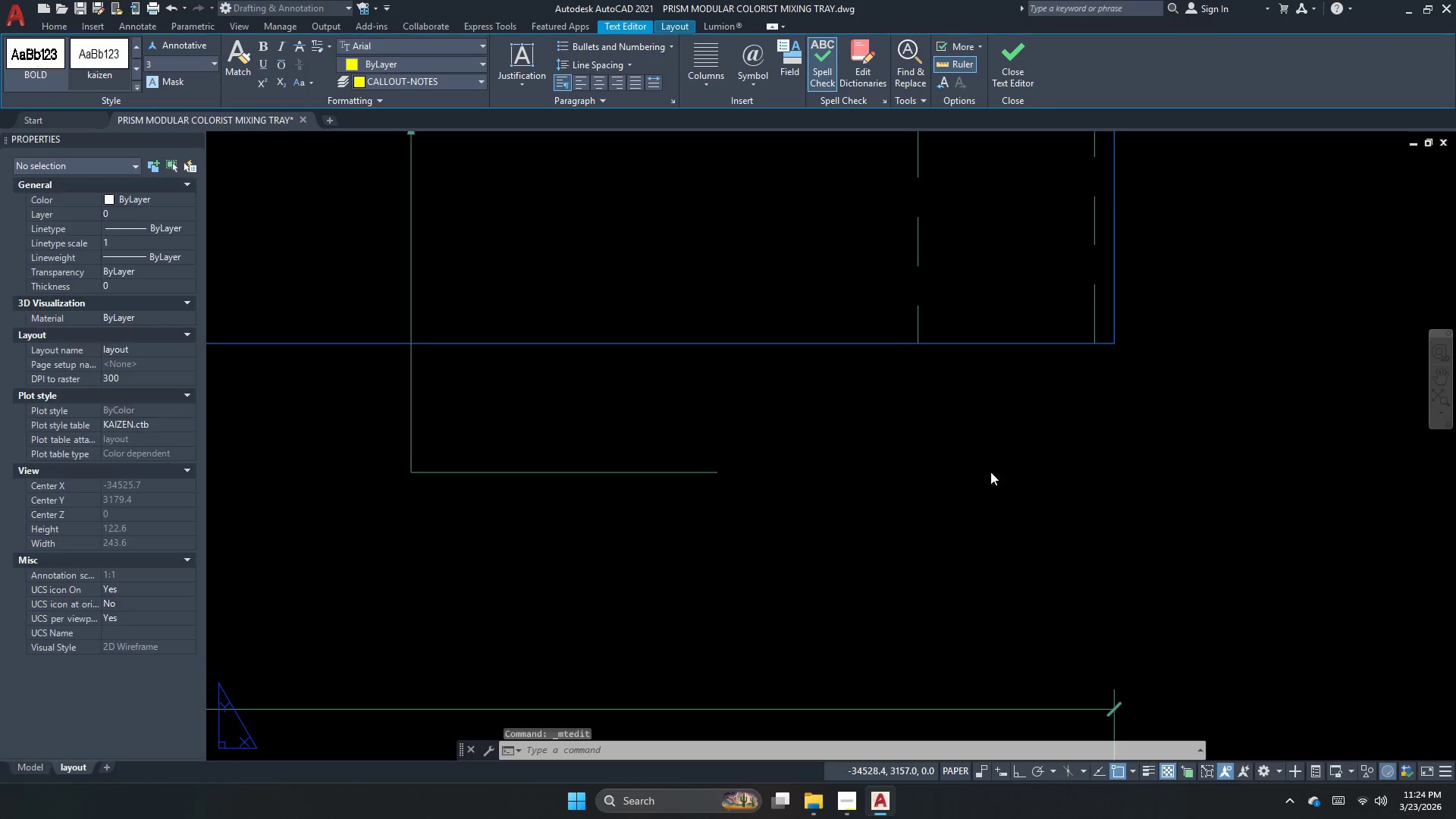 
key(Escape)
 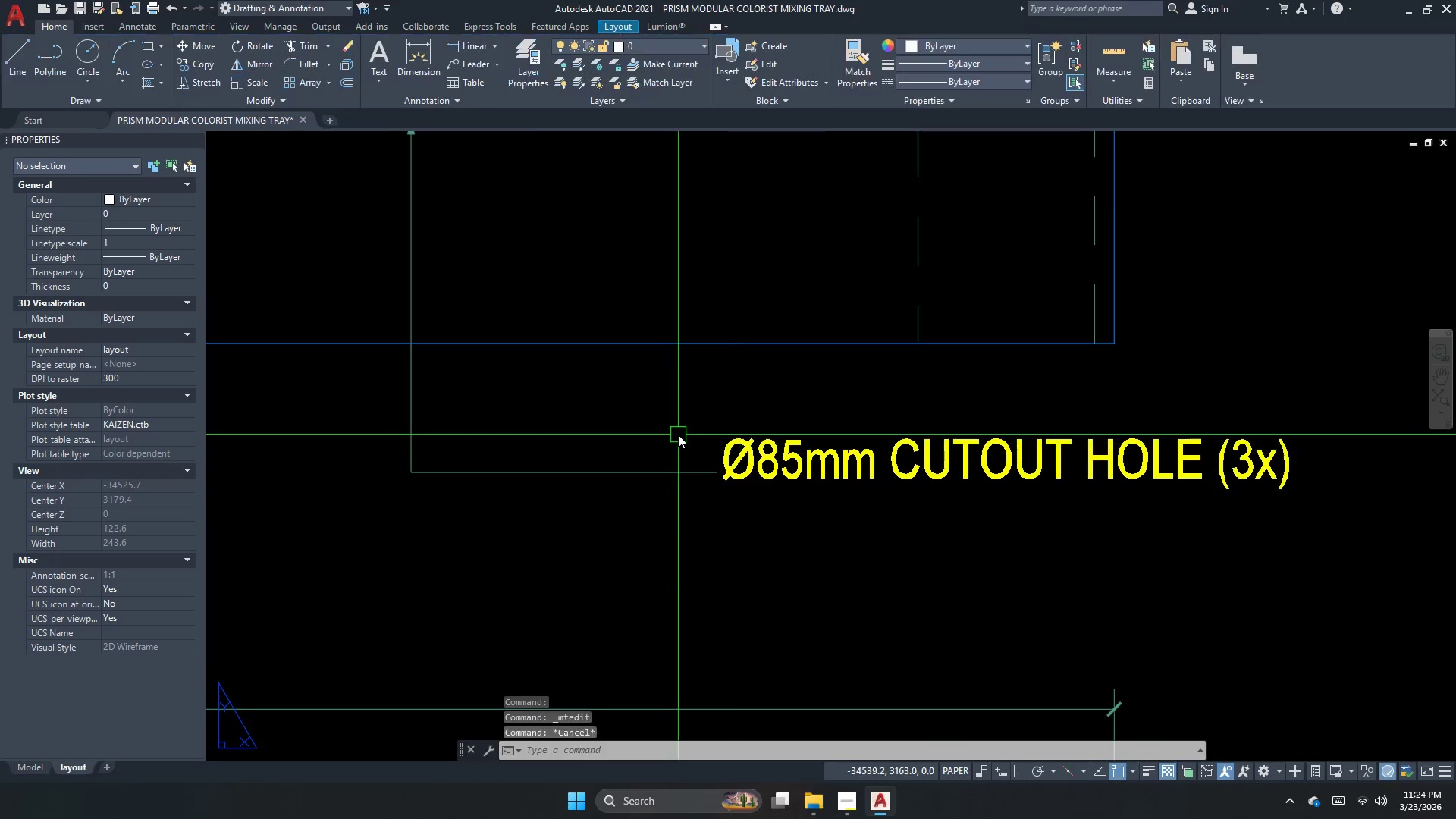 
left_click_drag(start_coordinate=[673, 444], to_coordinate=[688, 462])
 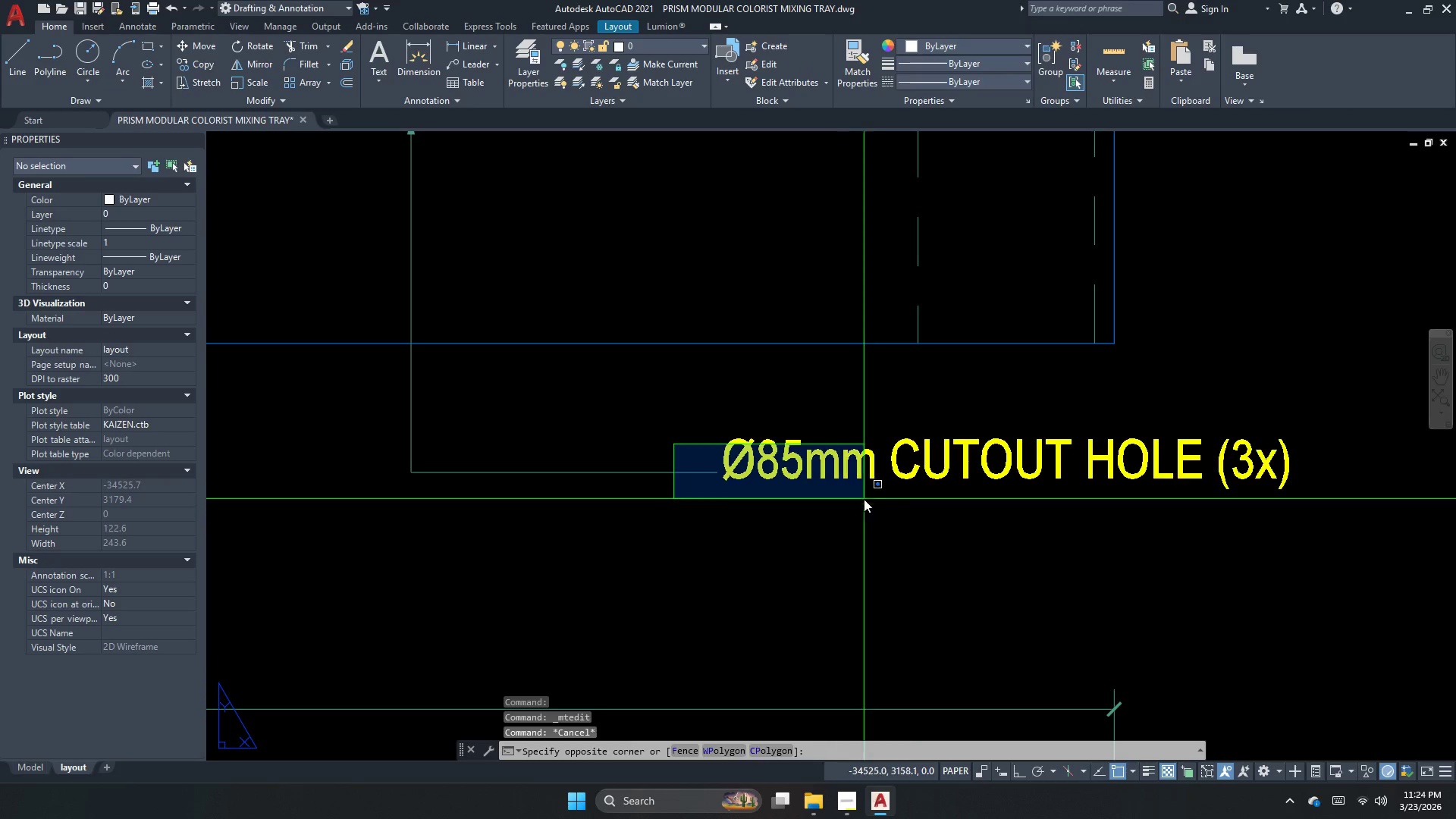 
left_click_drag(start_coordinate=[862, 499], to_coordinate=[861, 493])
 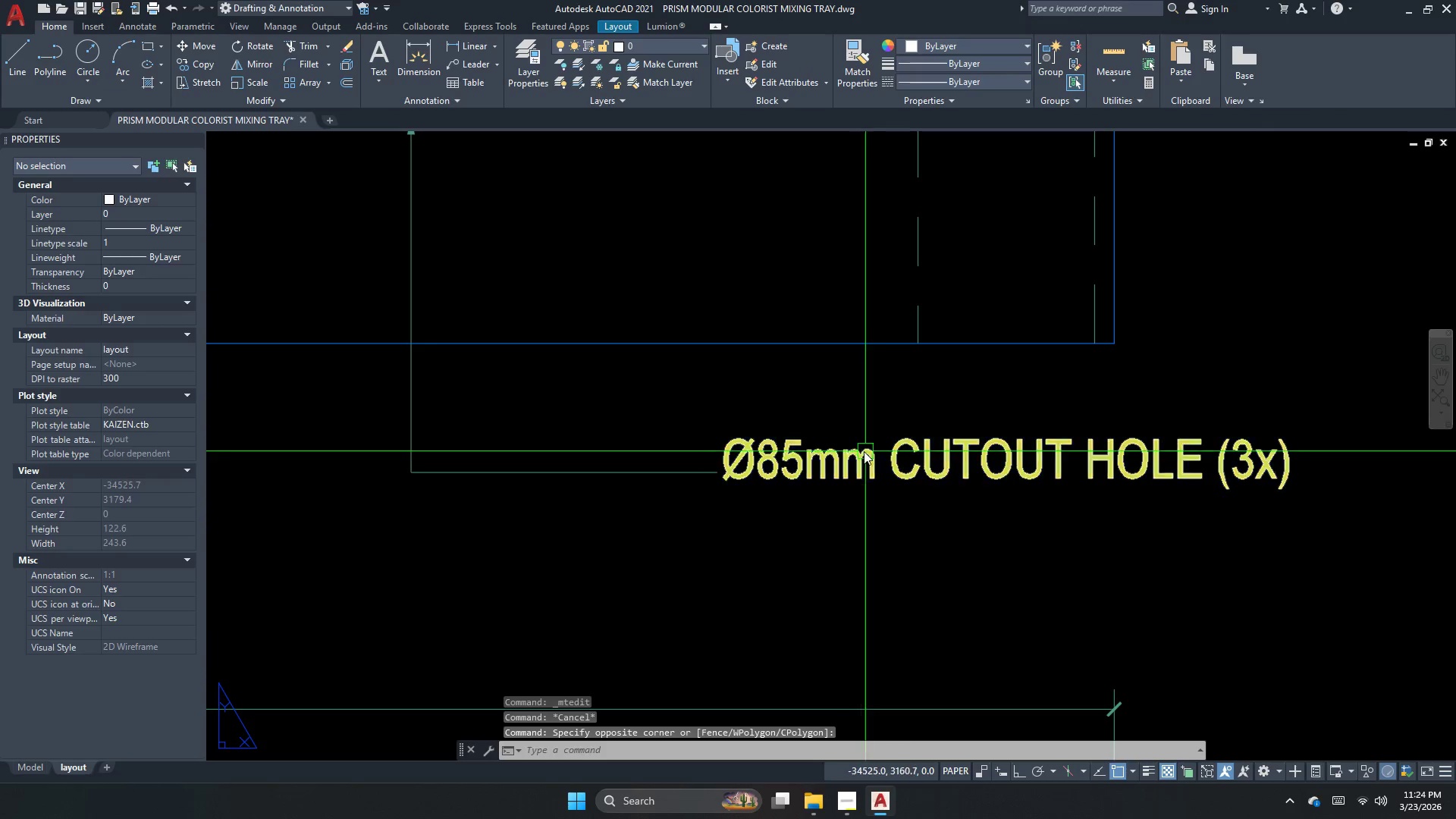 
triple_click([851, 452])
 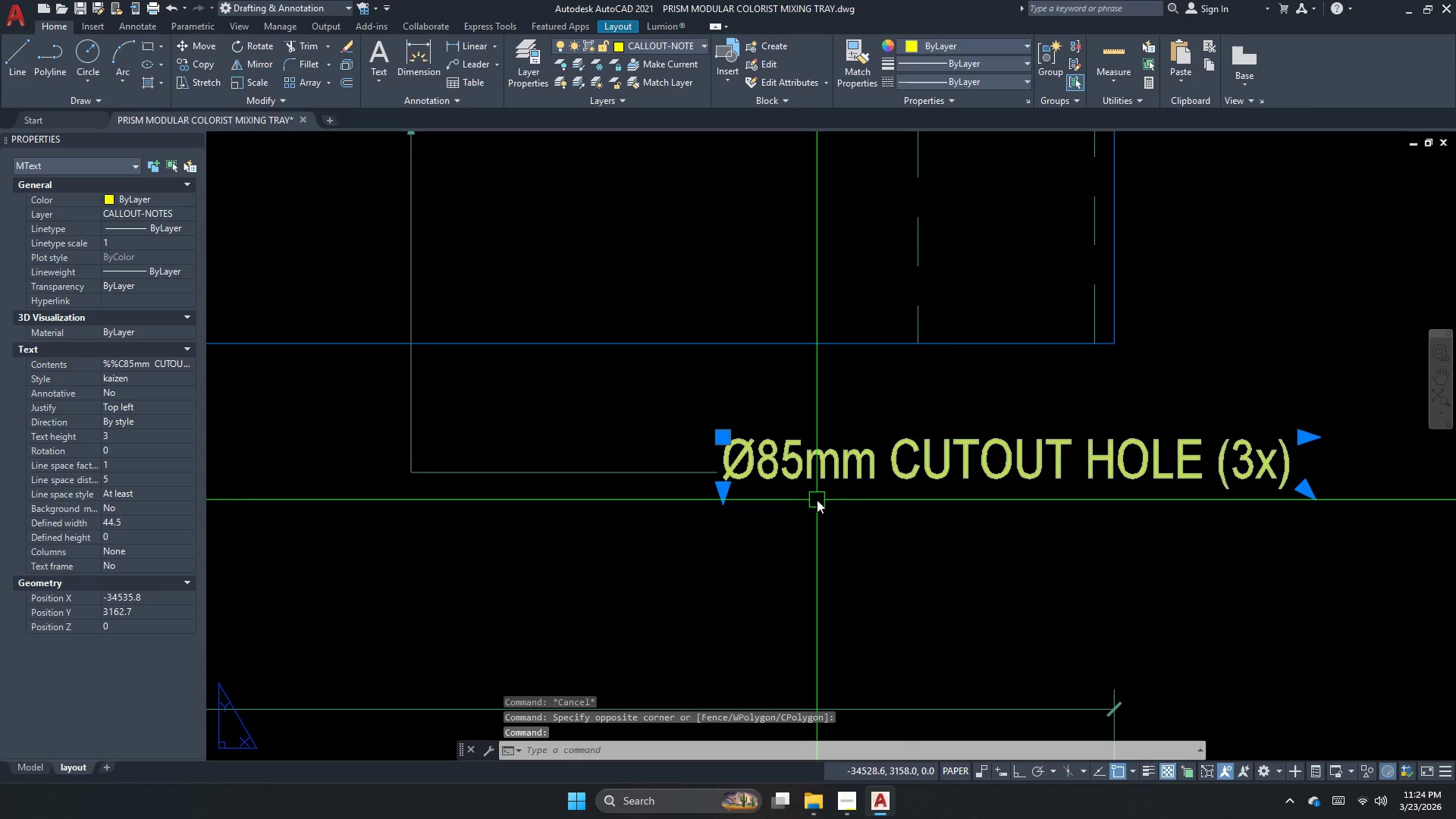 
key(M)
 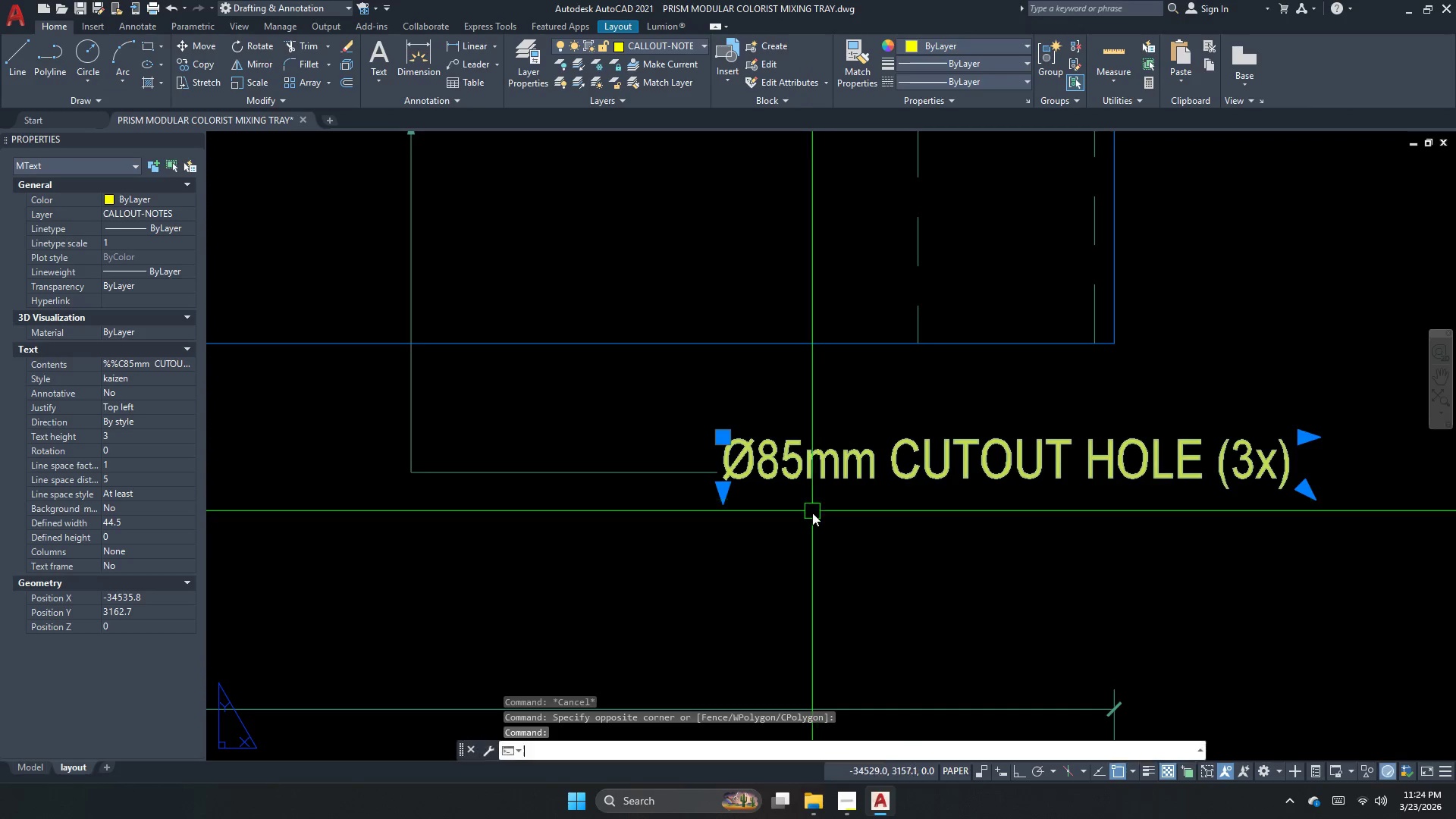 
key(Space)
 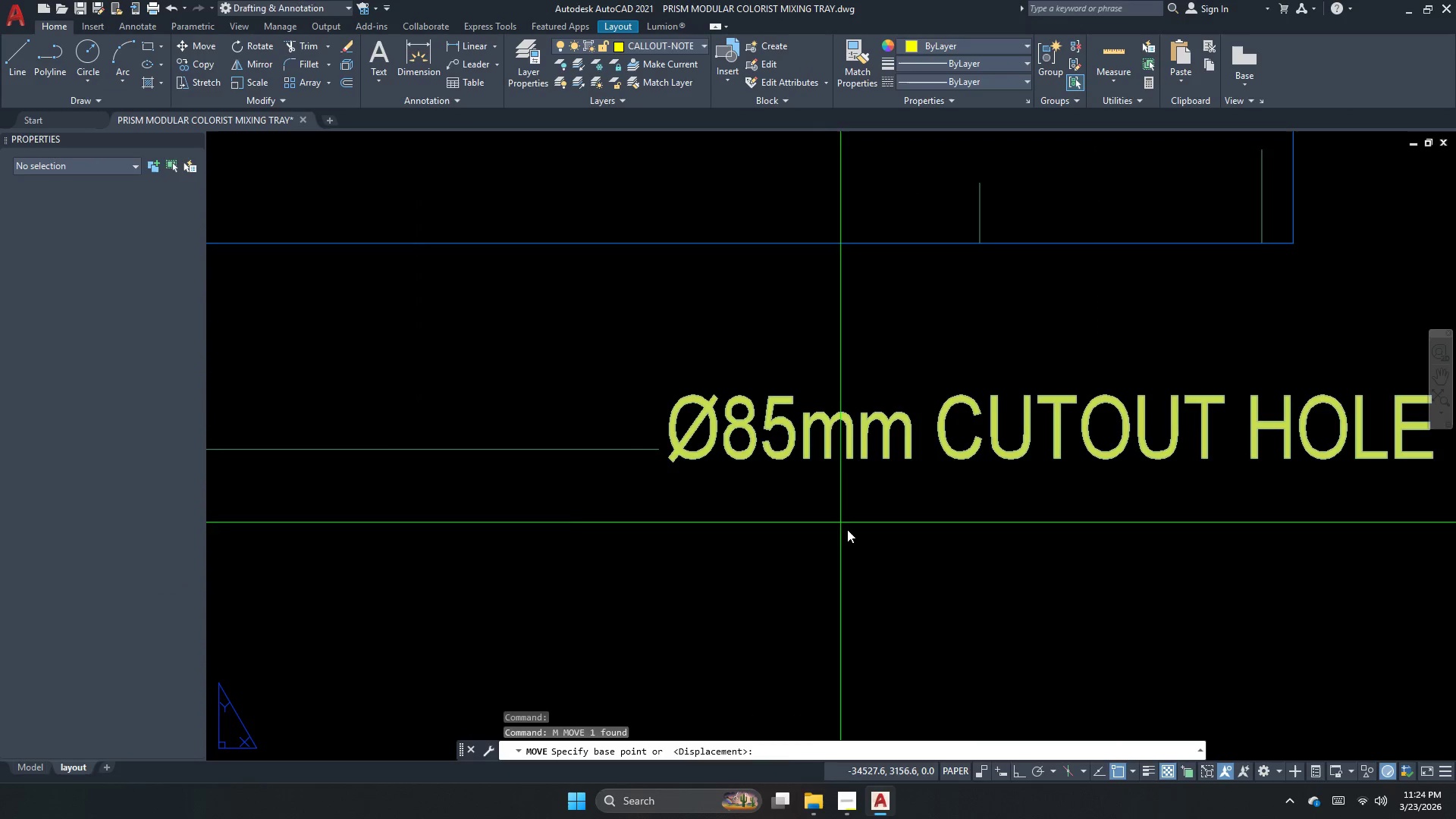 
left_click([847, 531])
 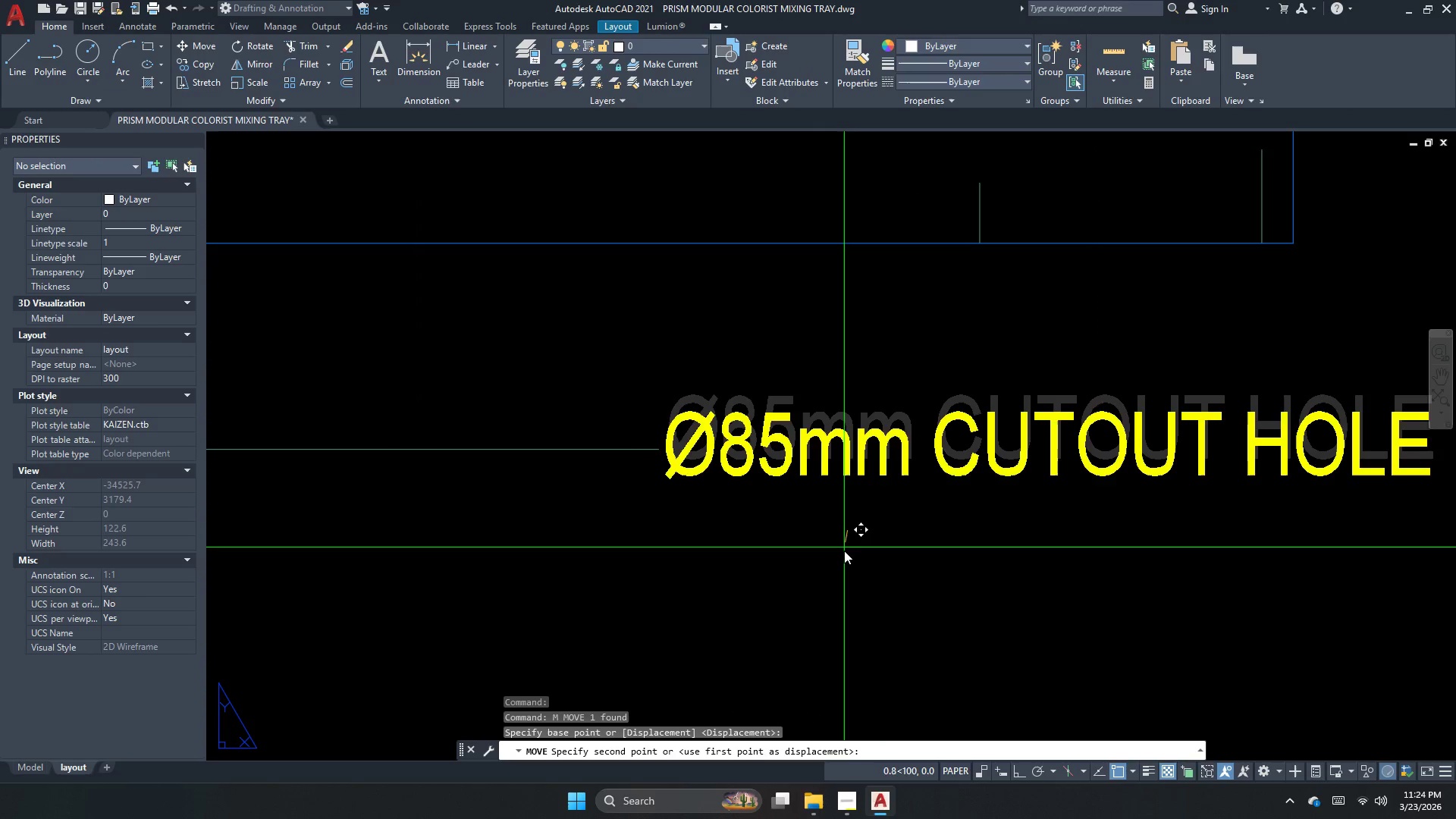 
scroll: coordinate [812, 513], scroll_direction: up, amount: 1.0
 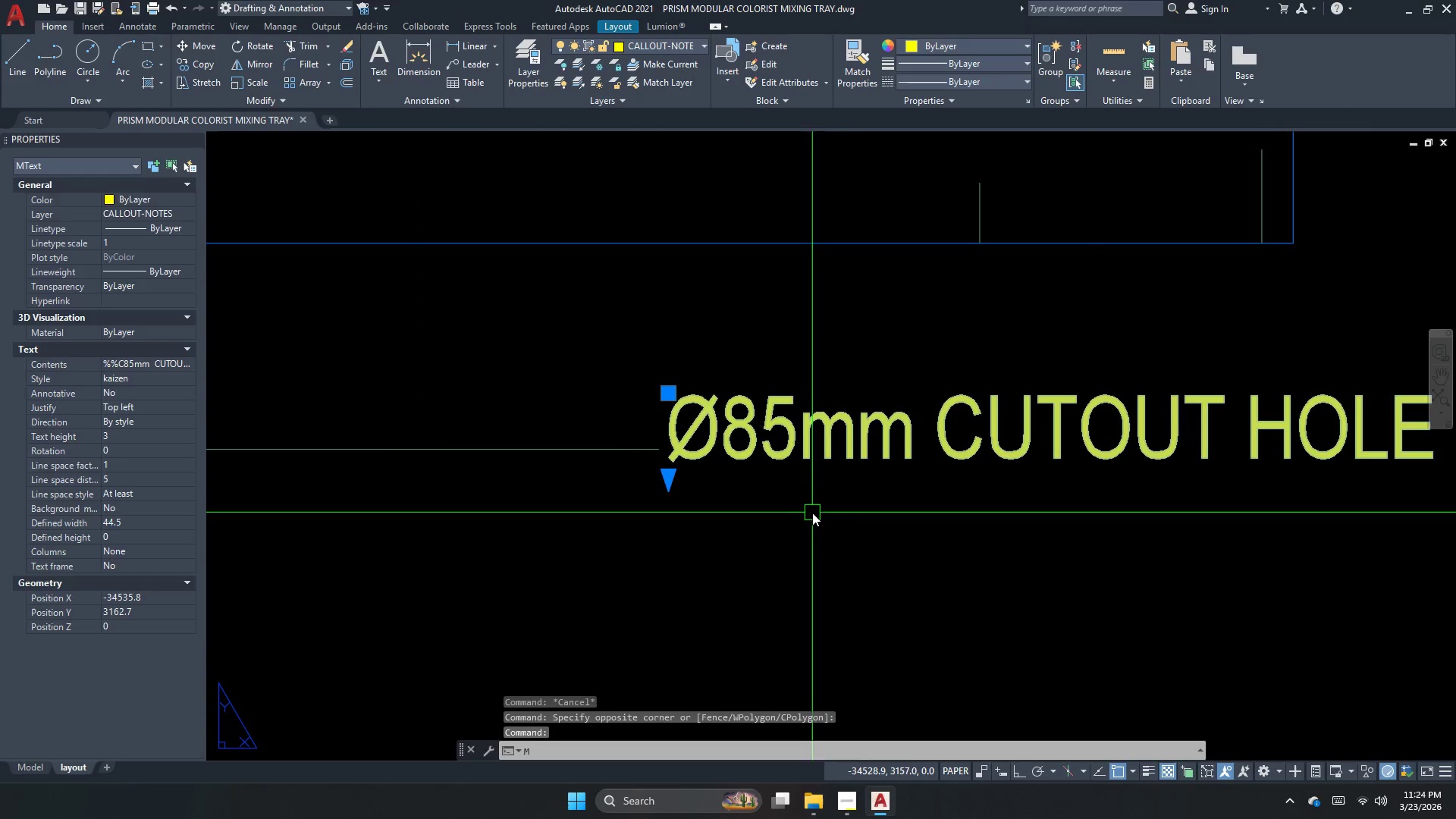 
left_click([844, 551])
 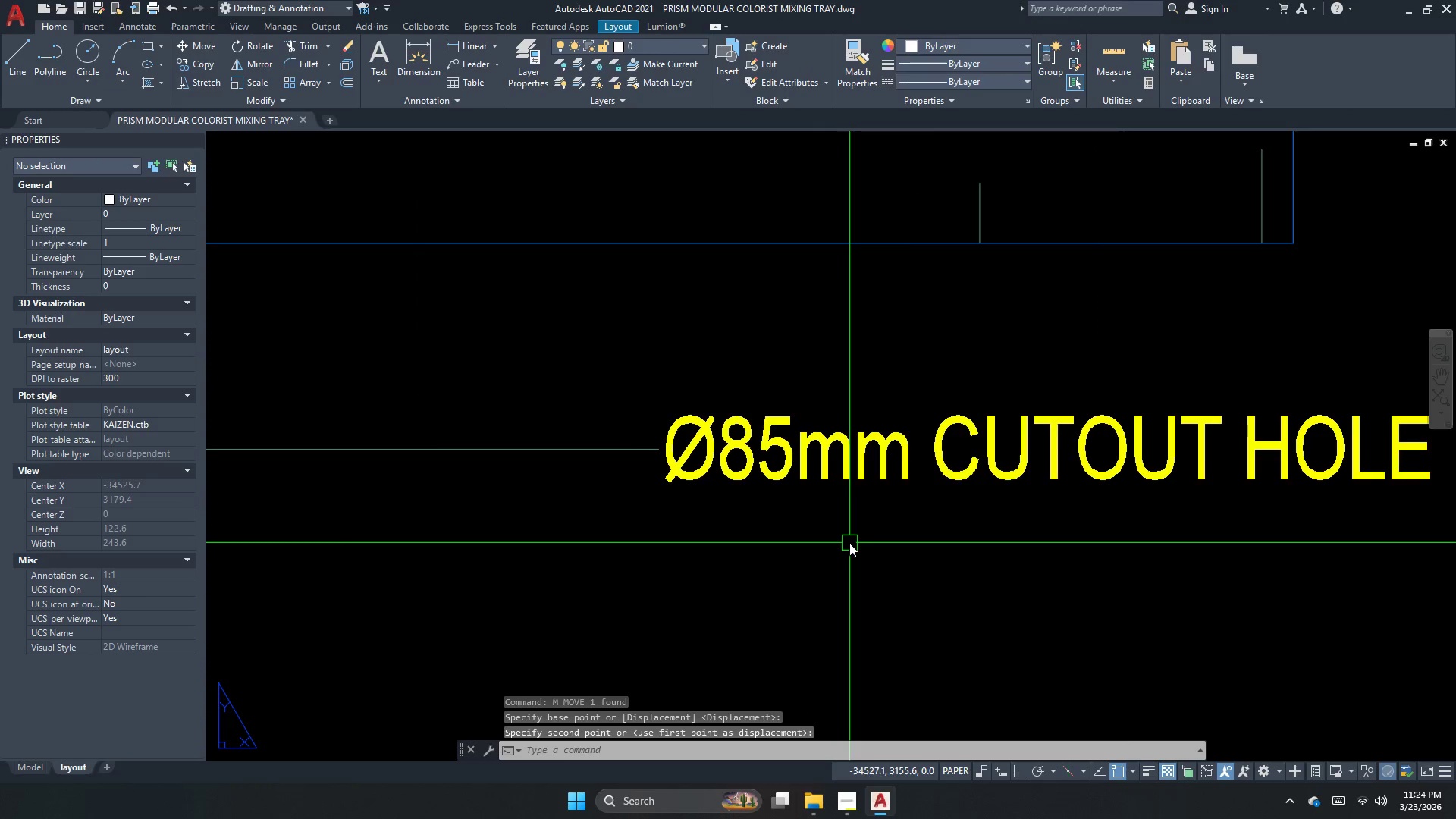 
scroll: coordinate [1002, 524], scroll_direction: down, amount: 4.0
 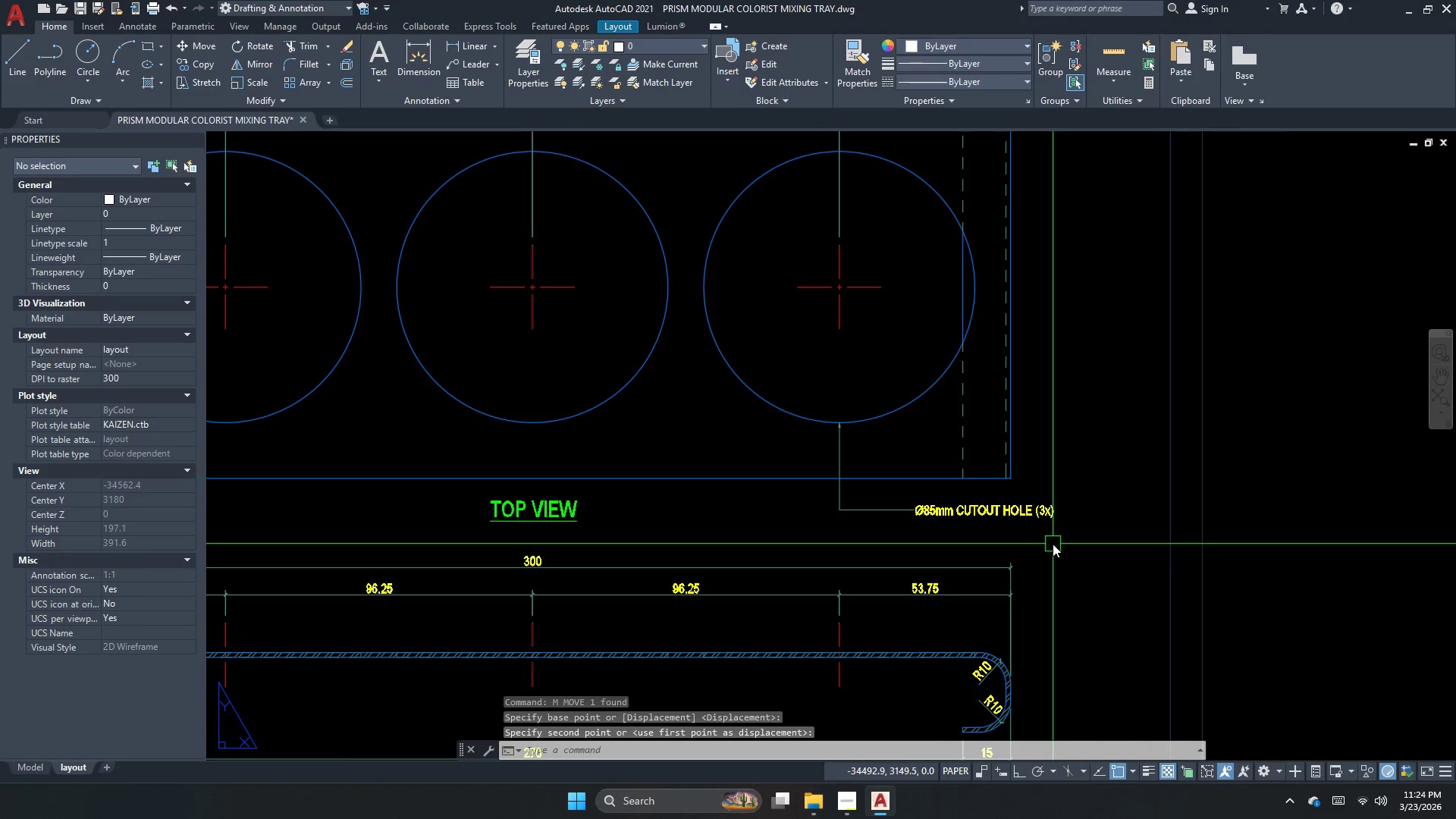 
key(Escape)
 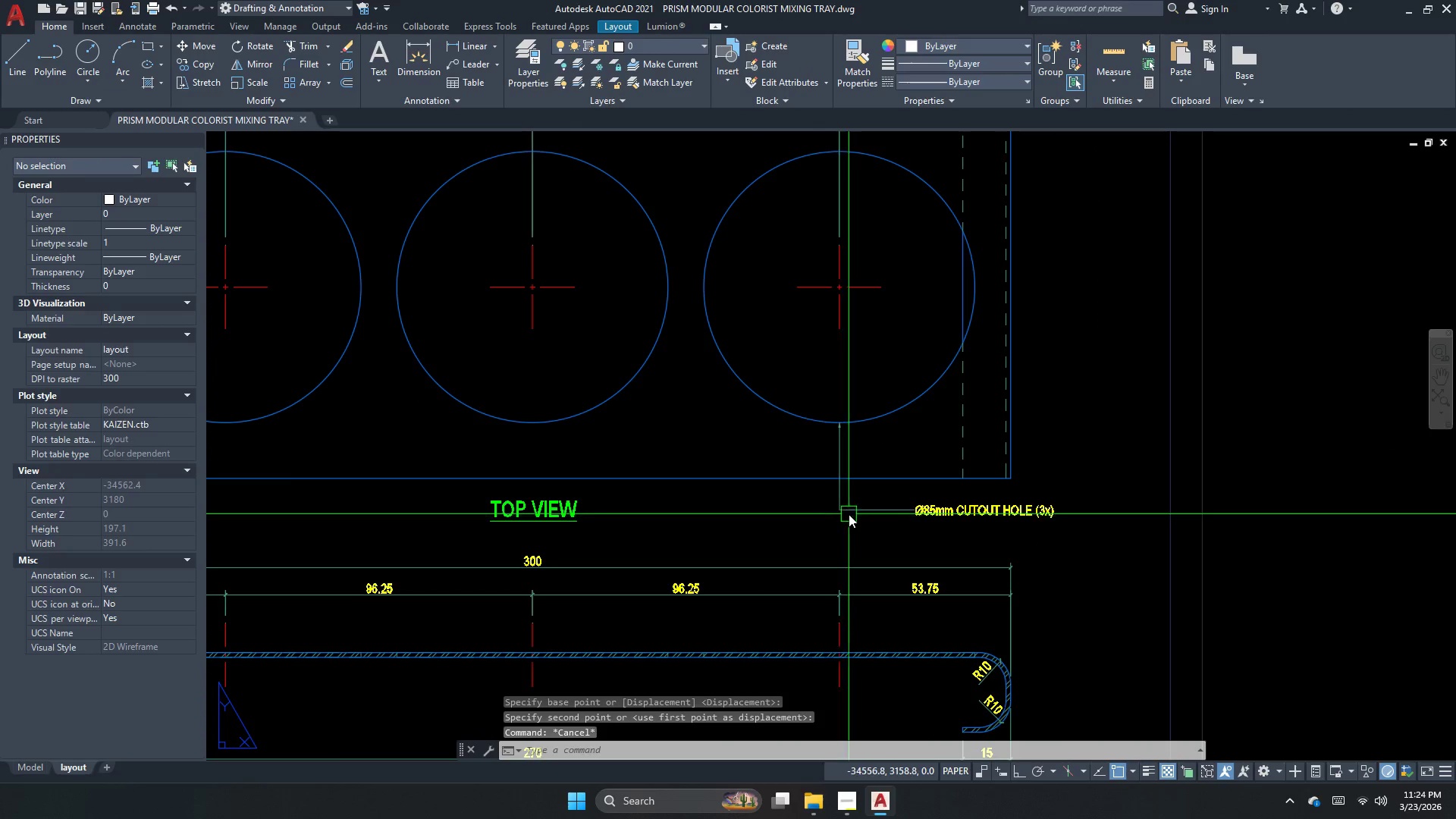 
double_click([849, 514])
 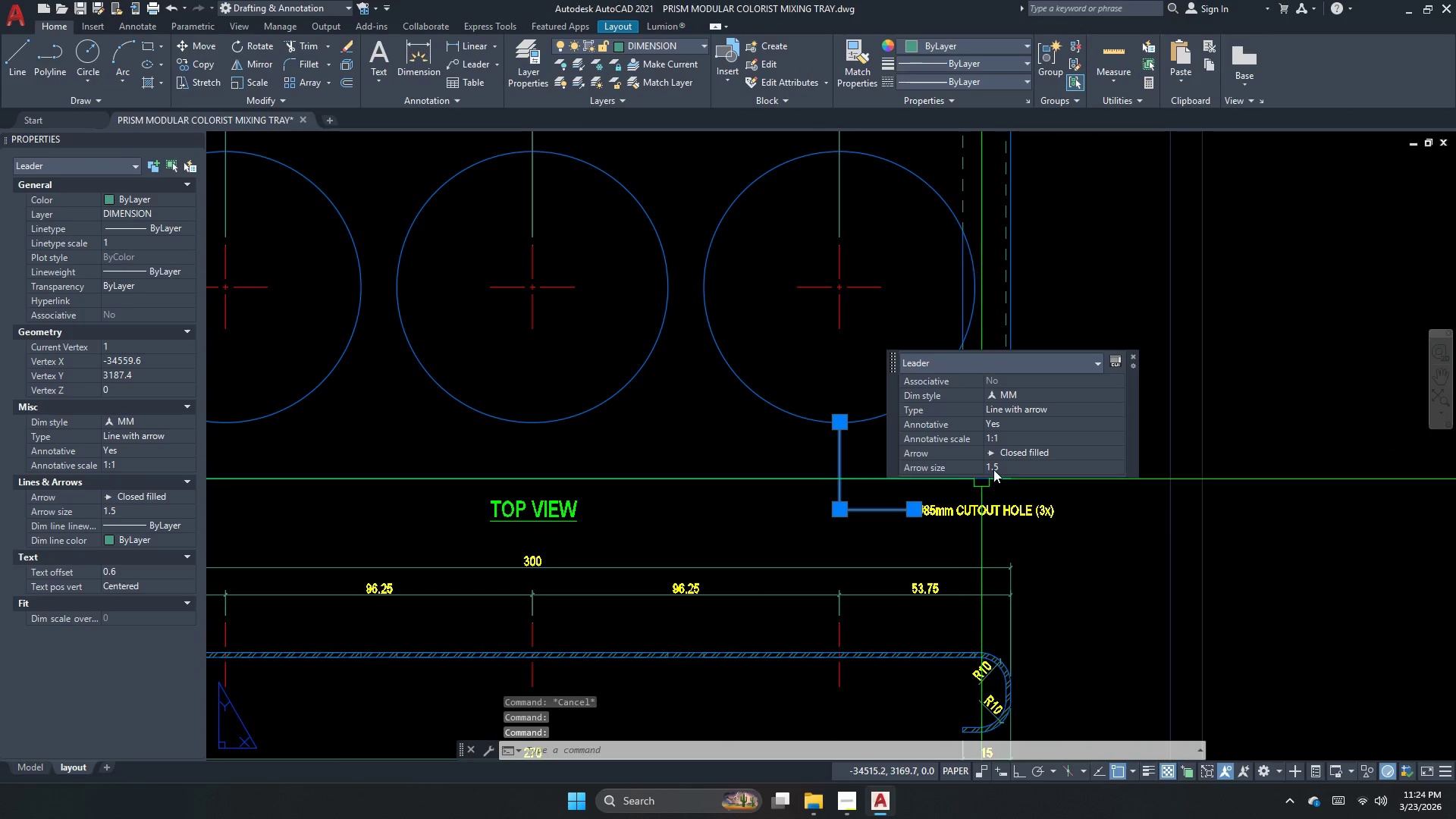 
left_click([996, 472])
 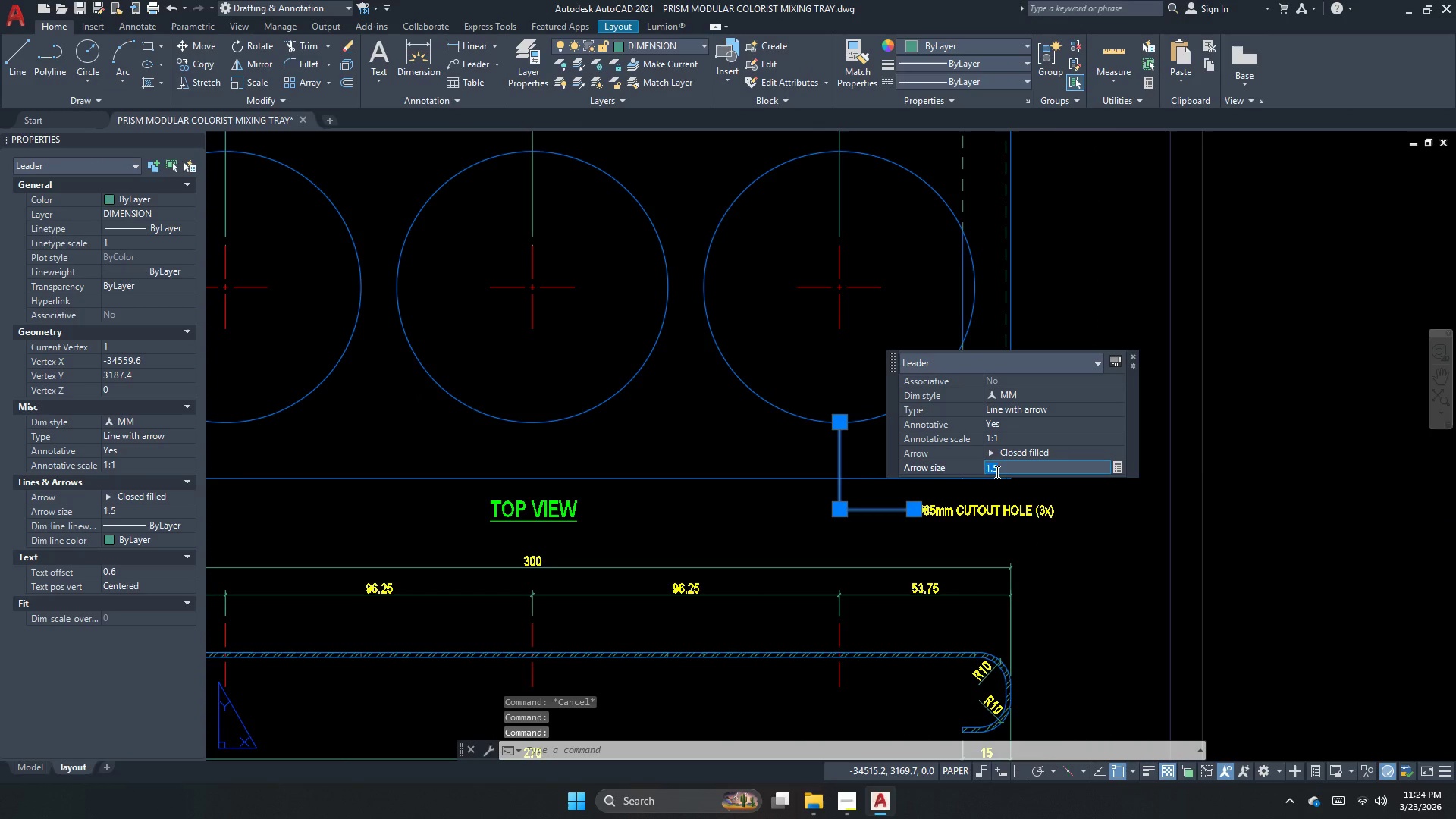 
key(Numpad2)
 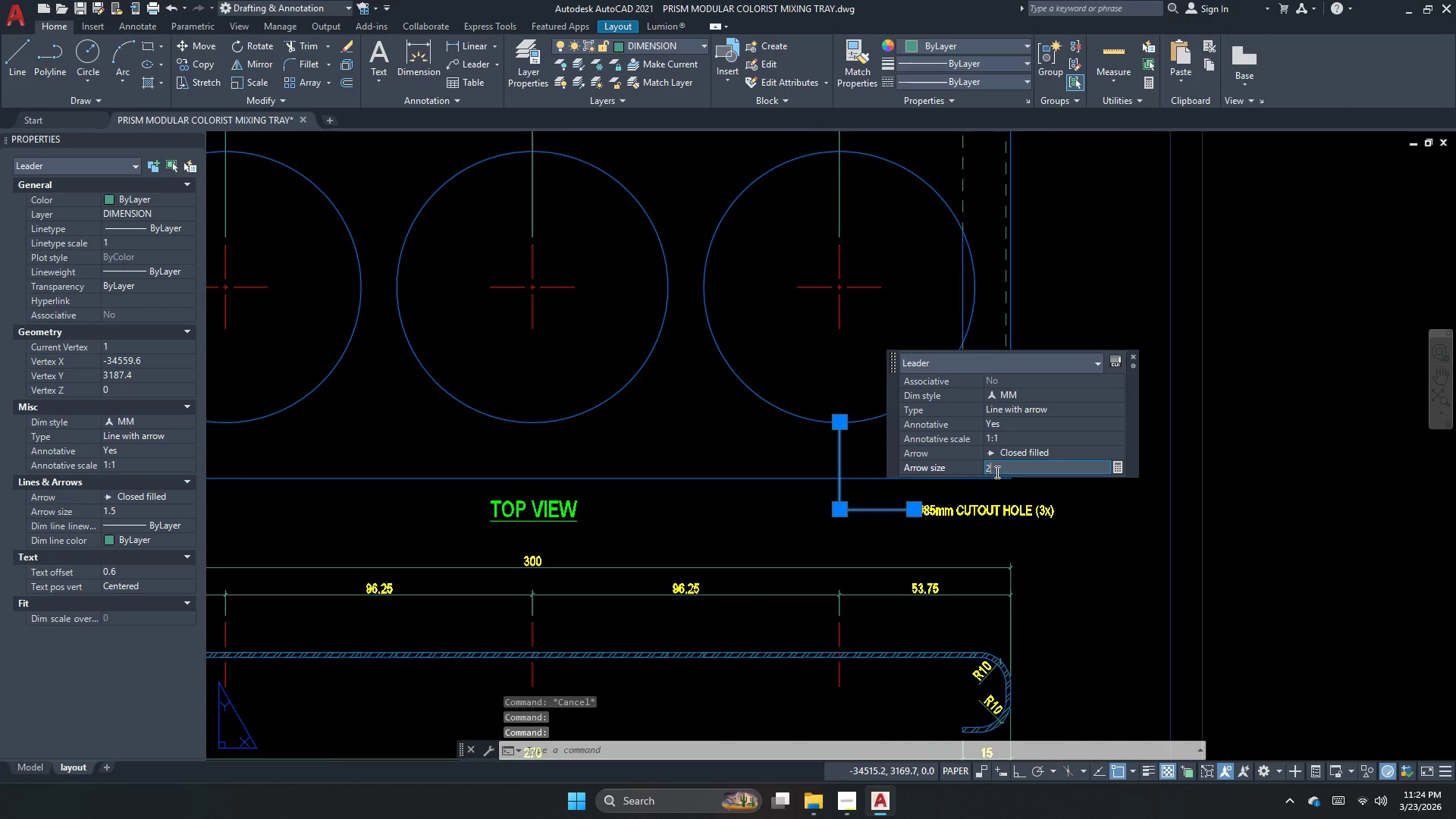 
left_click([996, 472])
 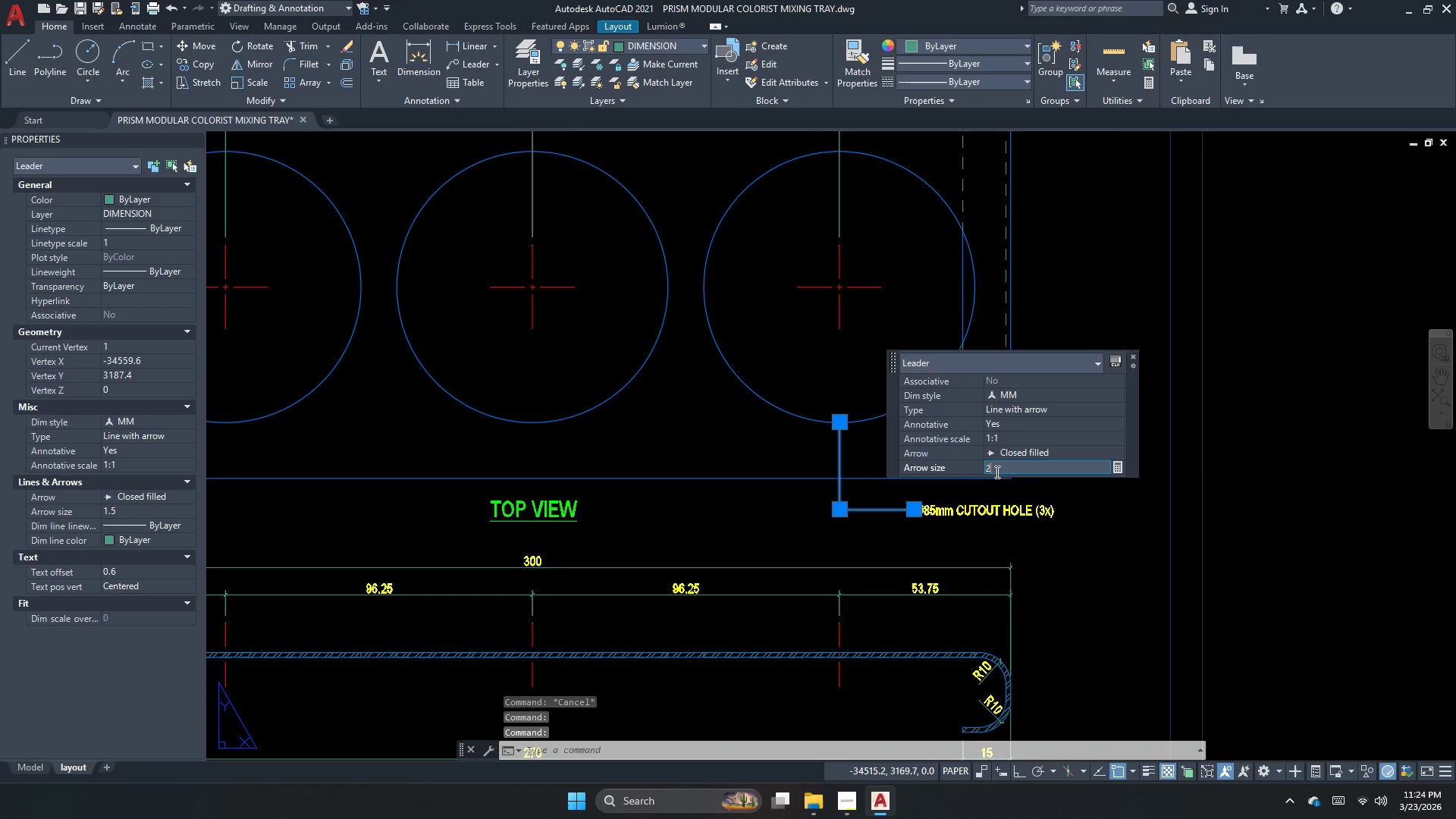 
key(NumpadEnter)
 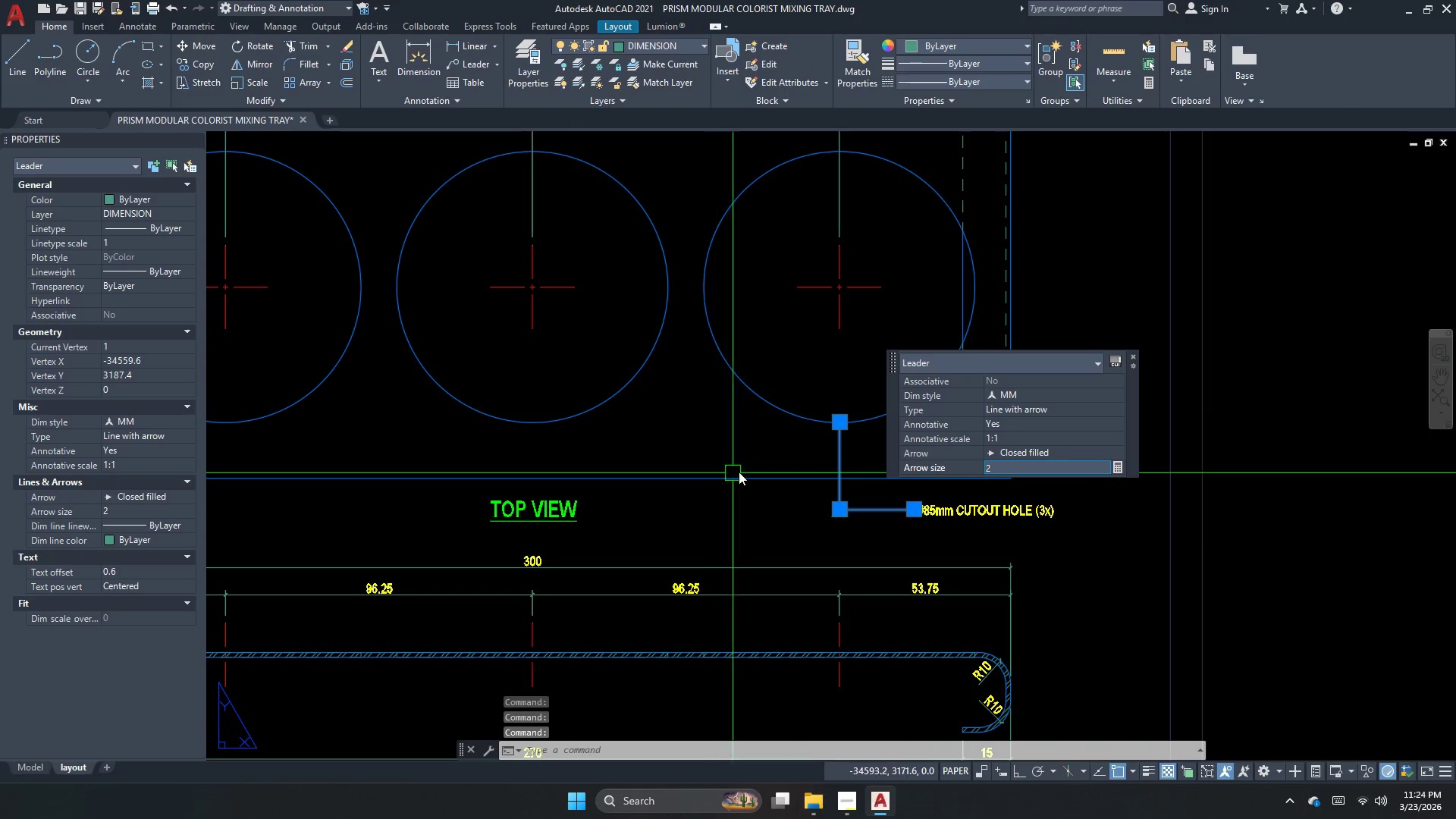 
key(Escape)
 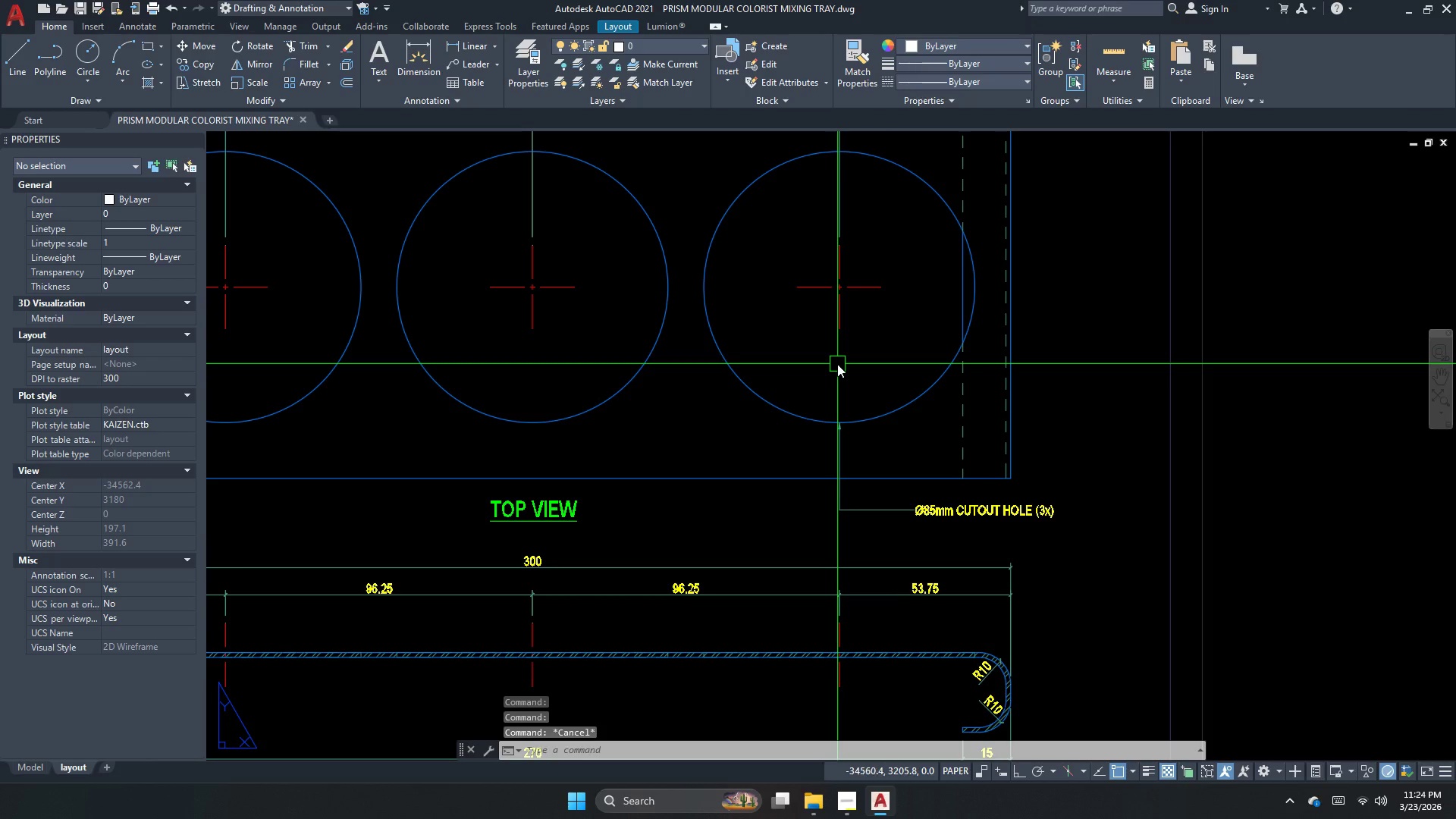 
scroll: coordinate [825, 384], scroll_direction: down, amount: 2.0
 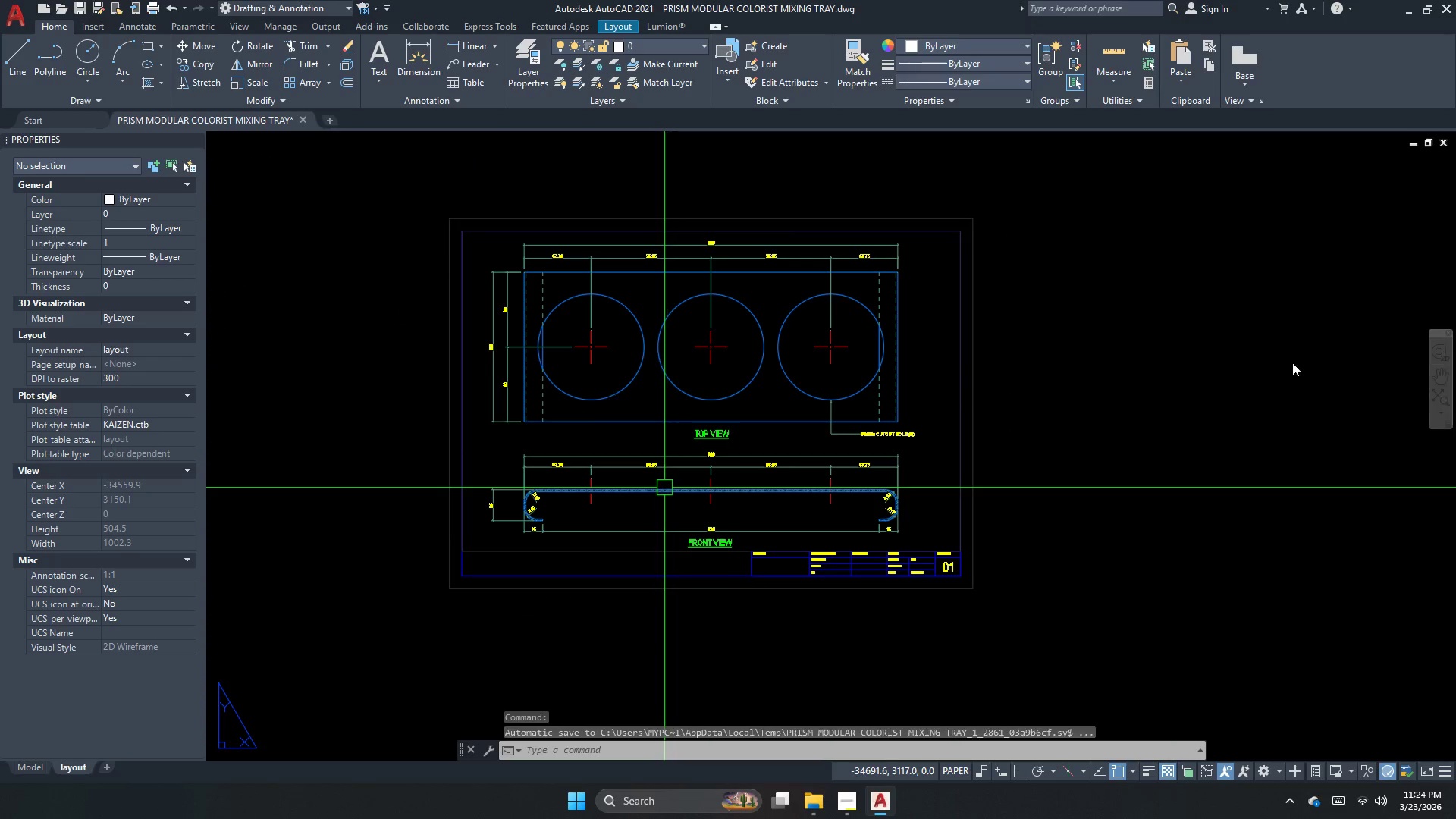 
wait(7.24)
 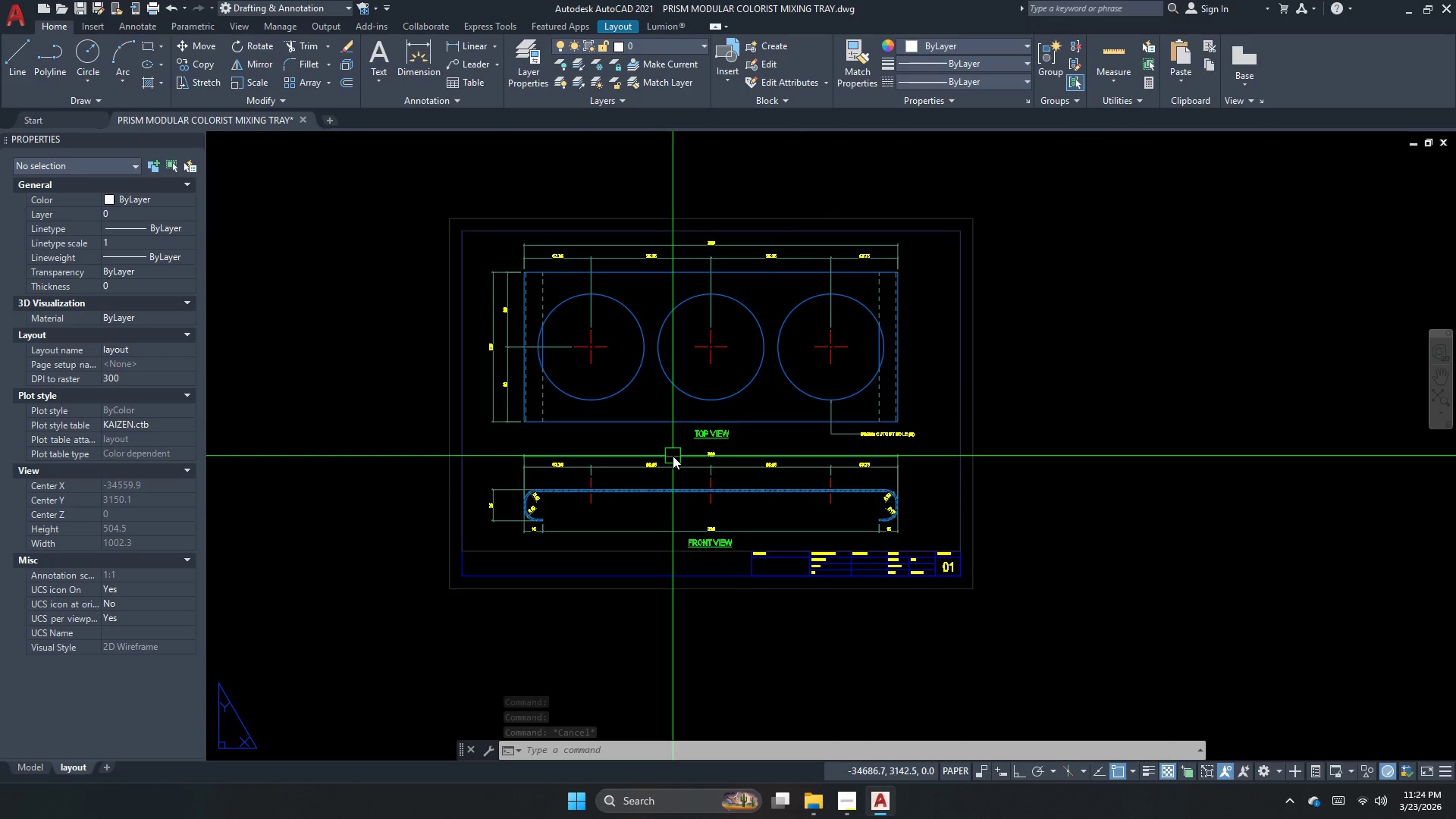 
scroll: coordinate [566, 479], scroll_direction: up, amount: 2.0
 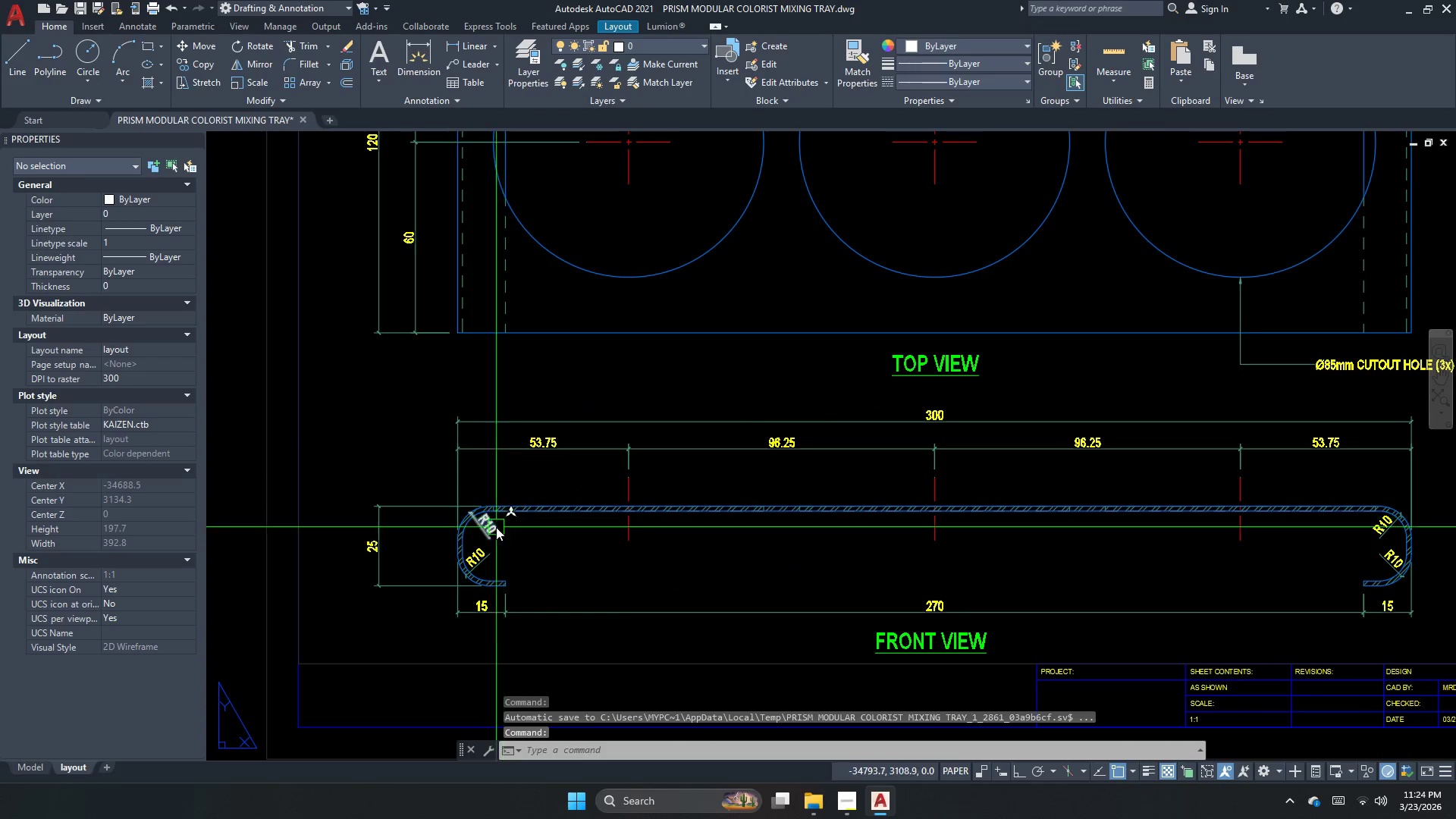 
scroll: coordinate [469, 537], scroll_direction: down, amount: 1.0
 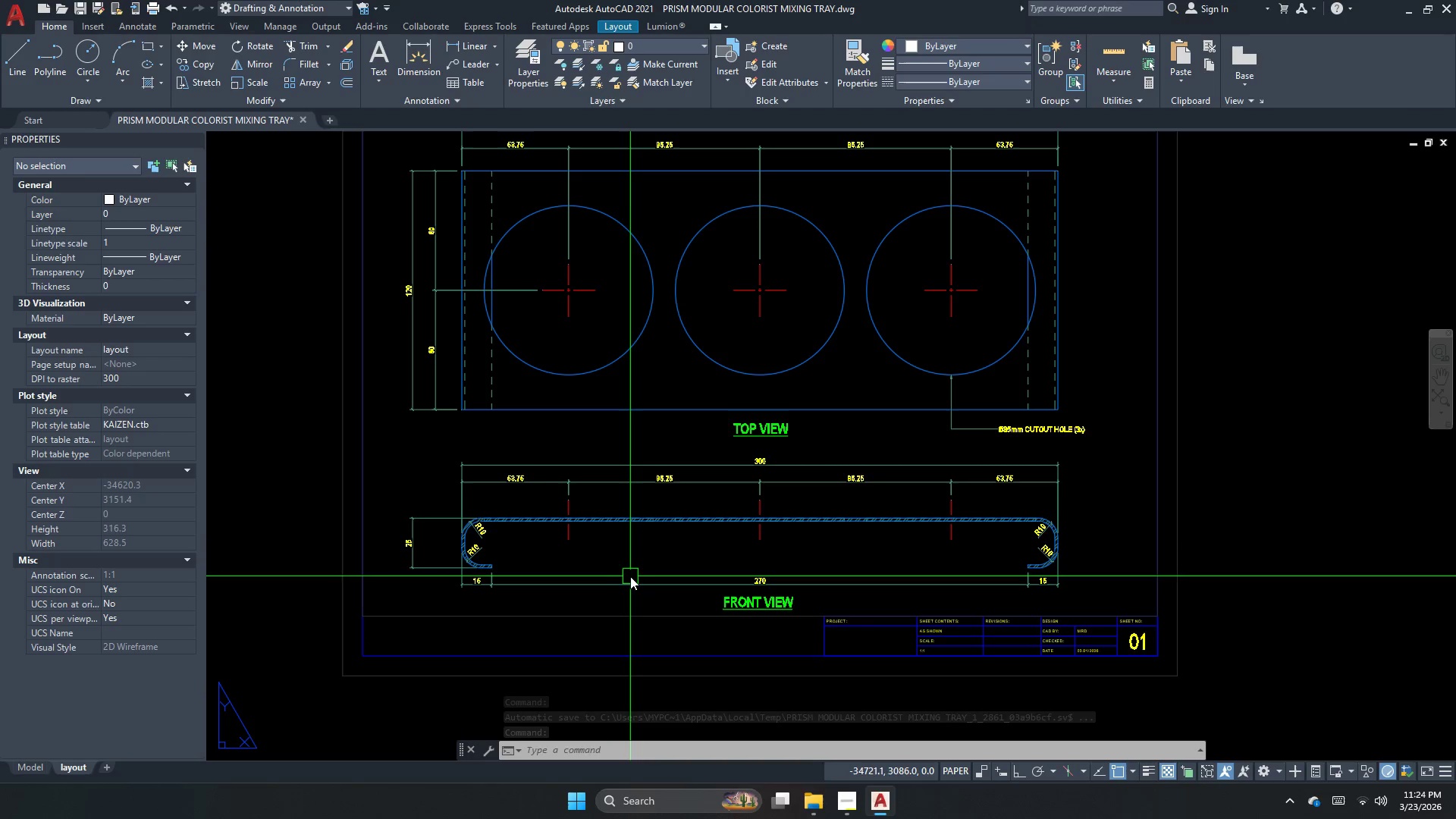 
scroll: coordinate [882, 629], scroll_direction: up, amount: 2.0
 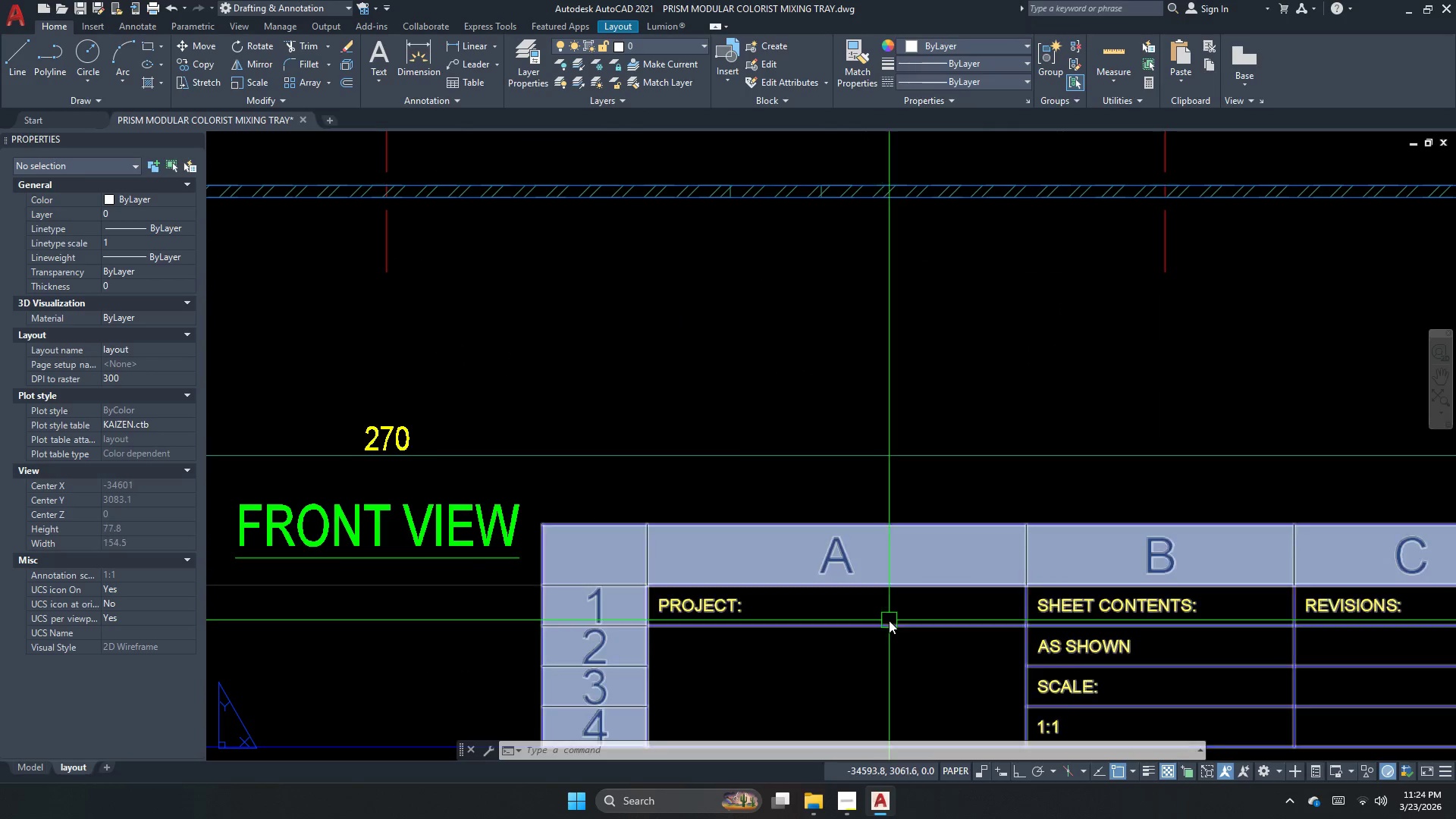 
left_click([889, 620])
 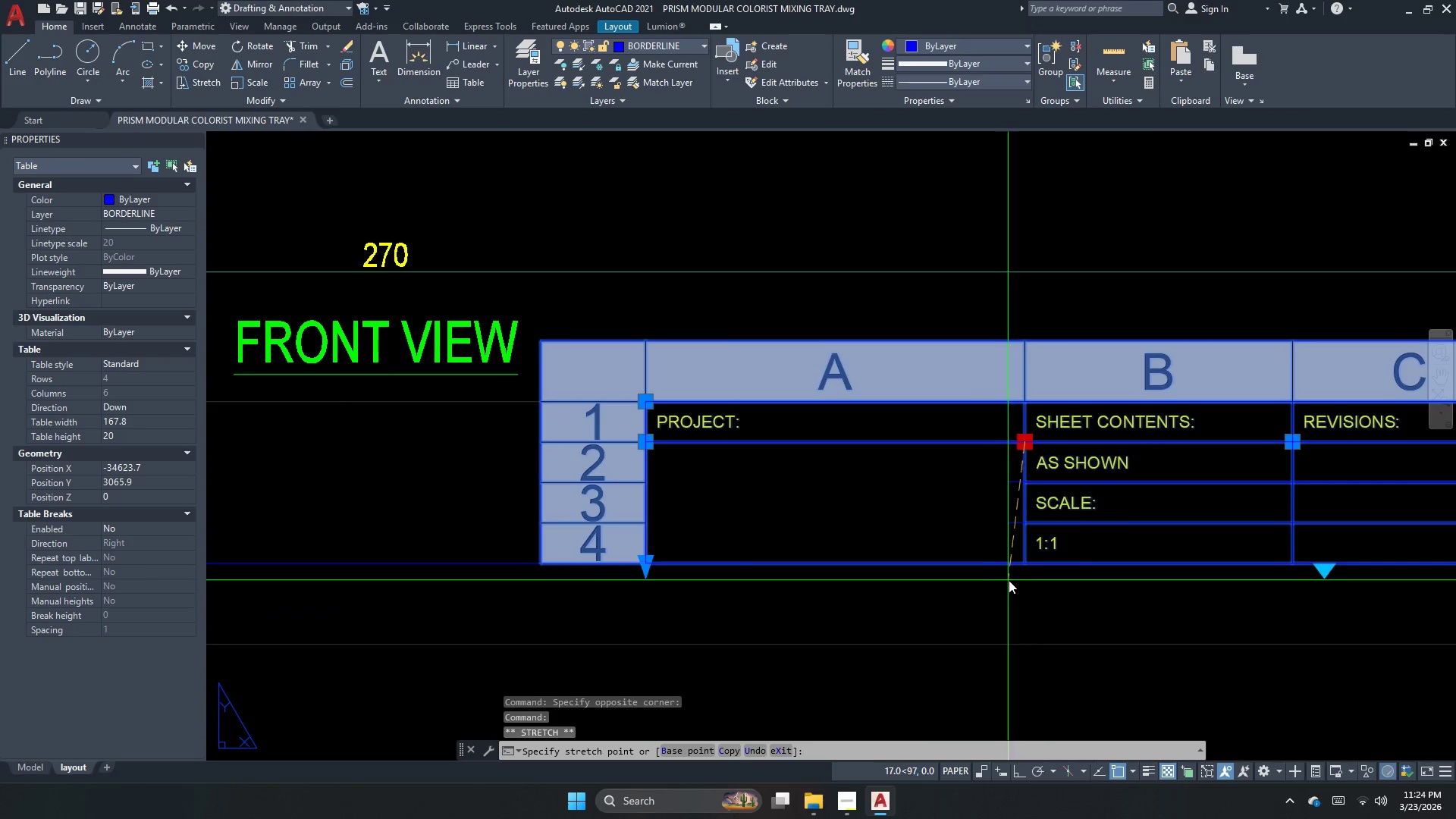 
left_click([1028, 565])
 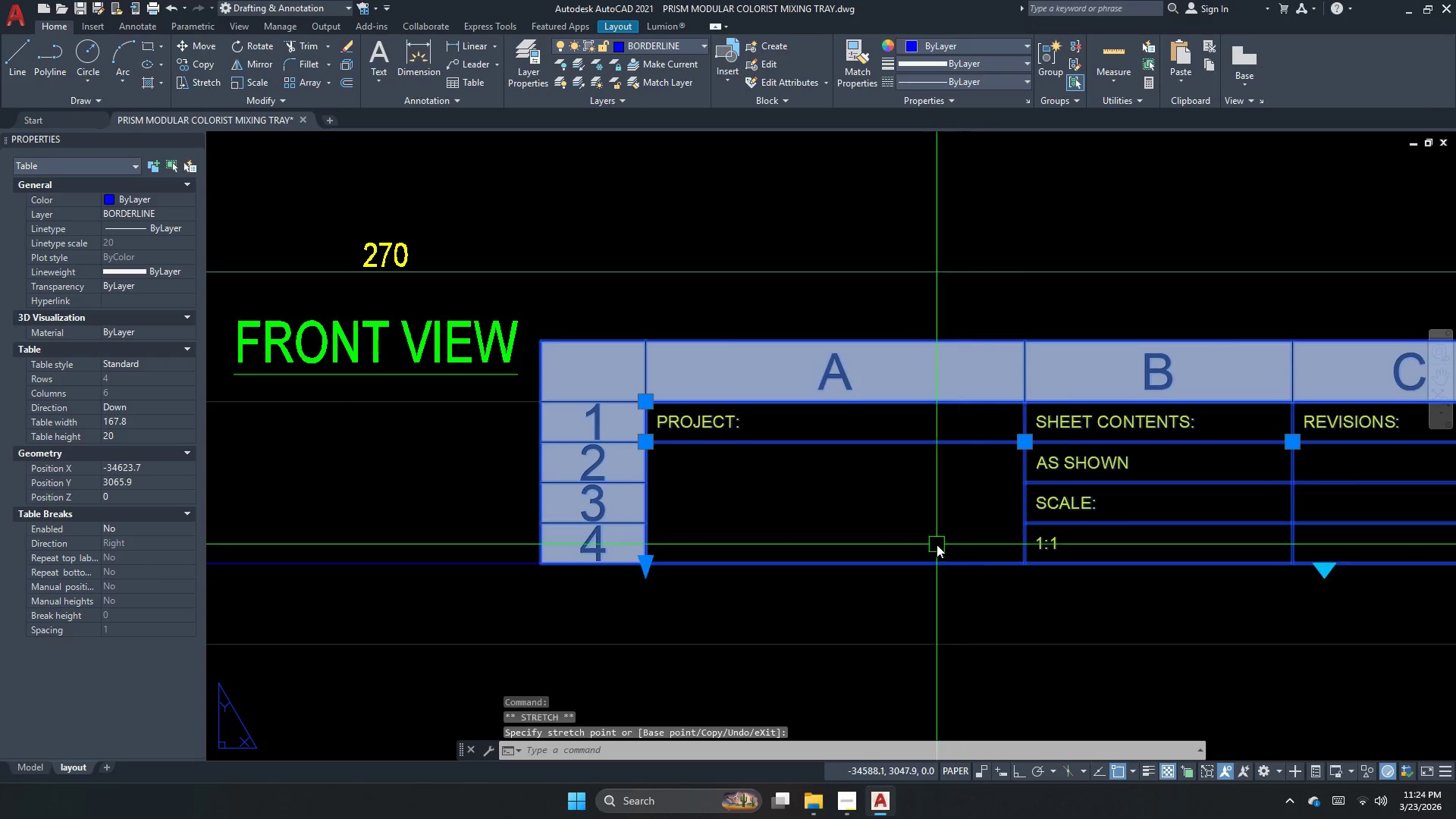 
key(Escape)
 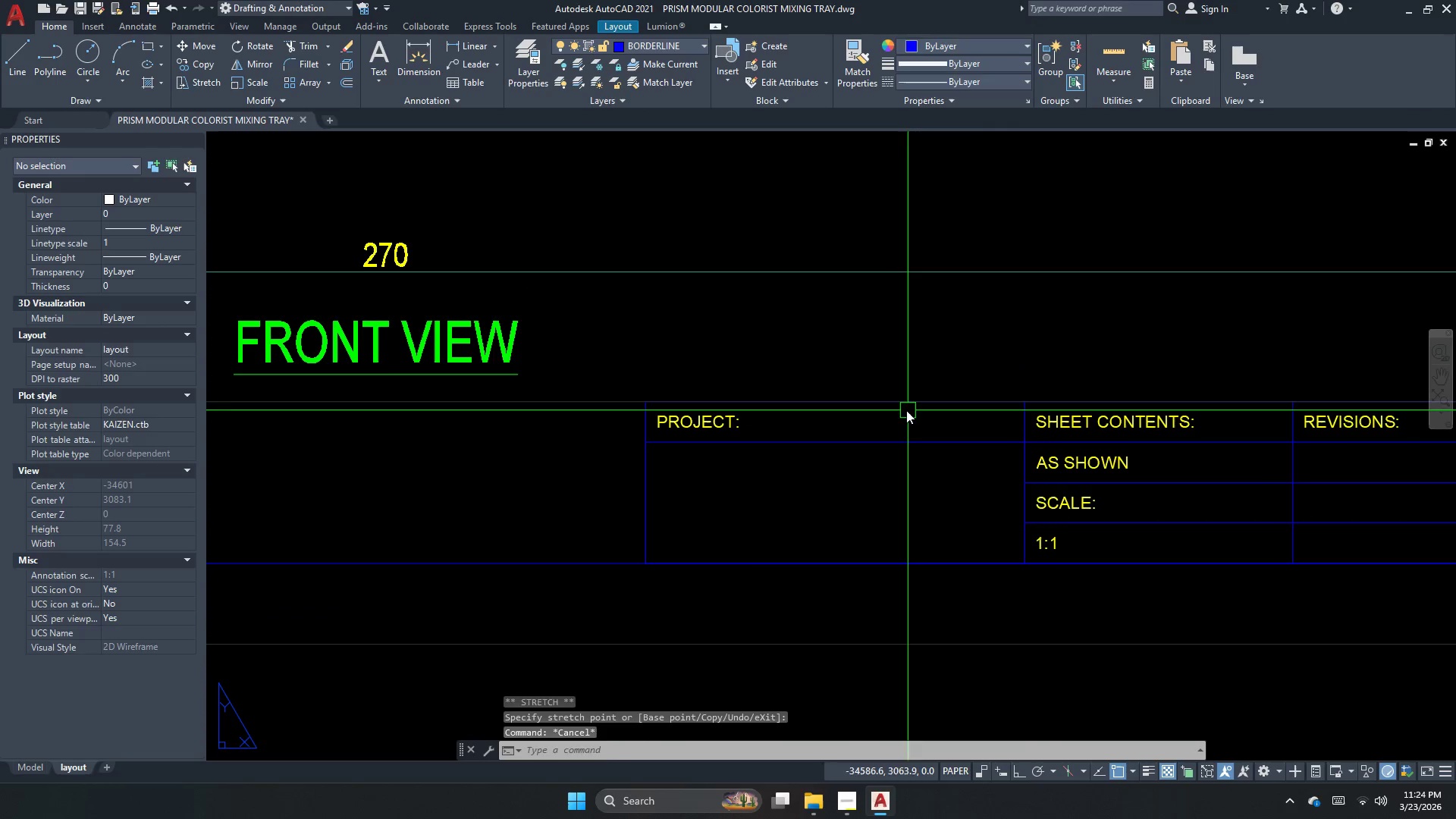 
left_click([905, 410])
 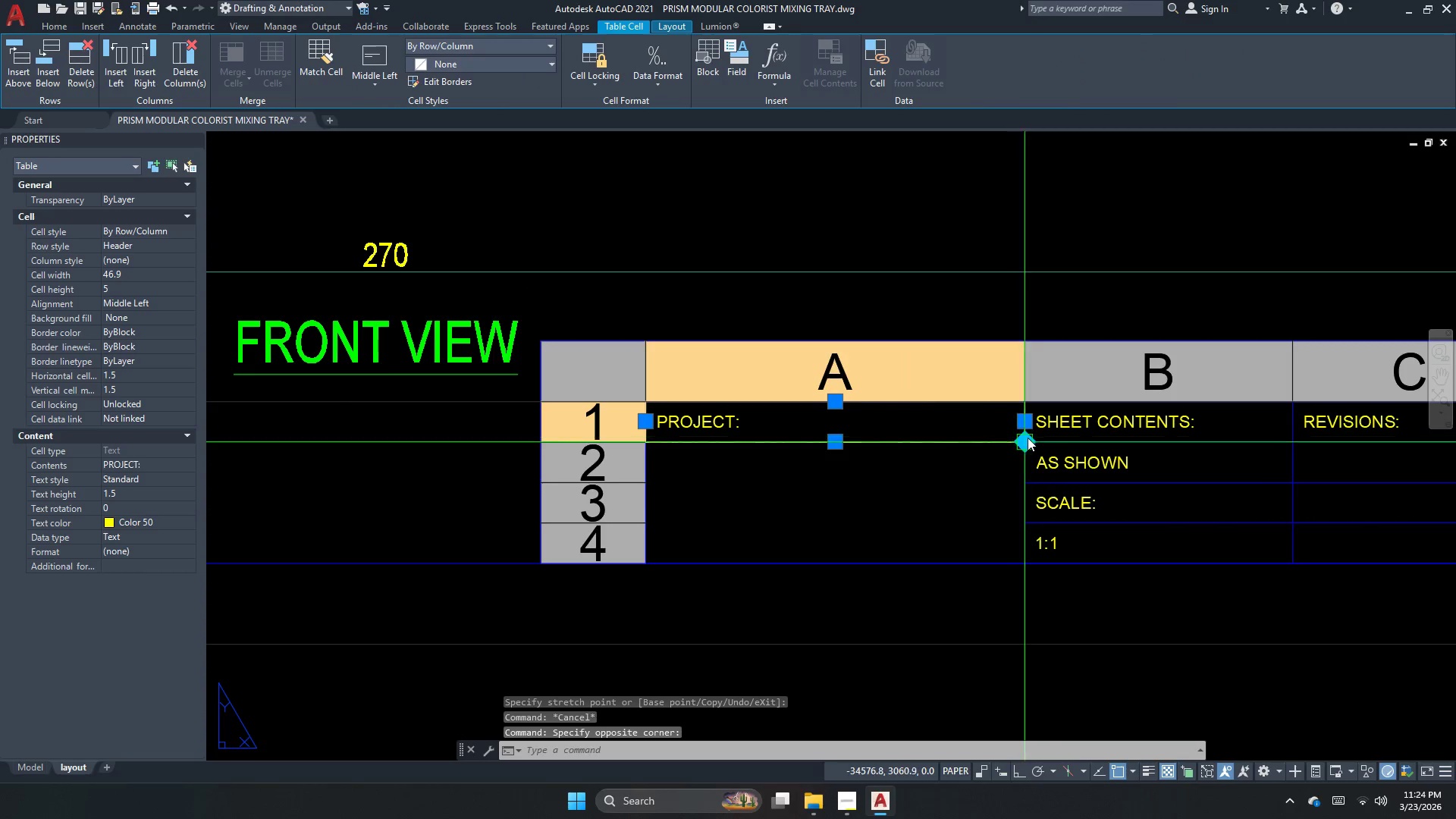 
left_click_drag(start_coordinate=[1028, 438], to_coordinate=[1028, 441])
 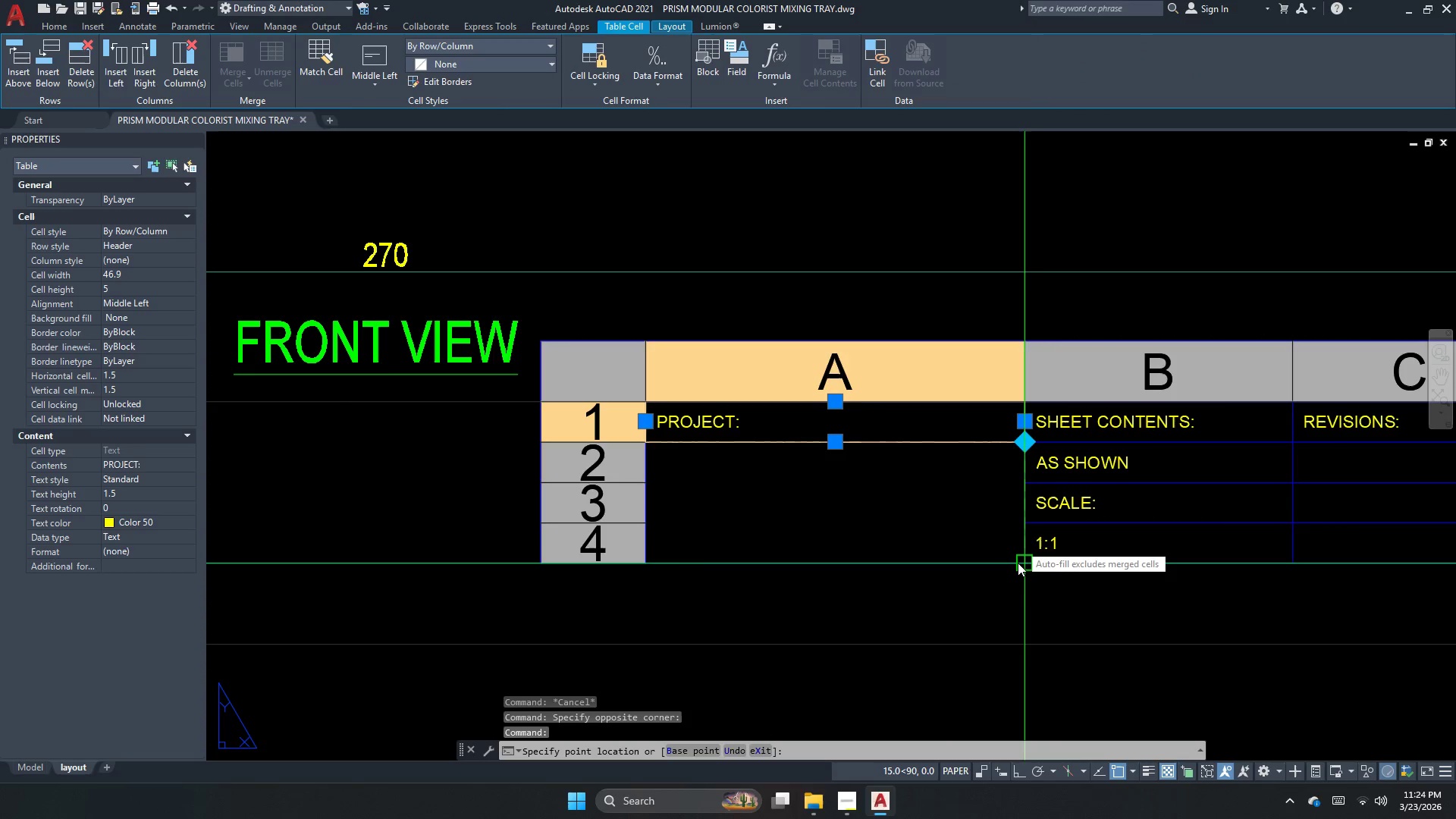 
left_click([1018, 563])
 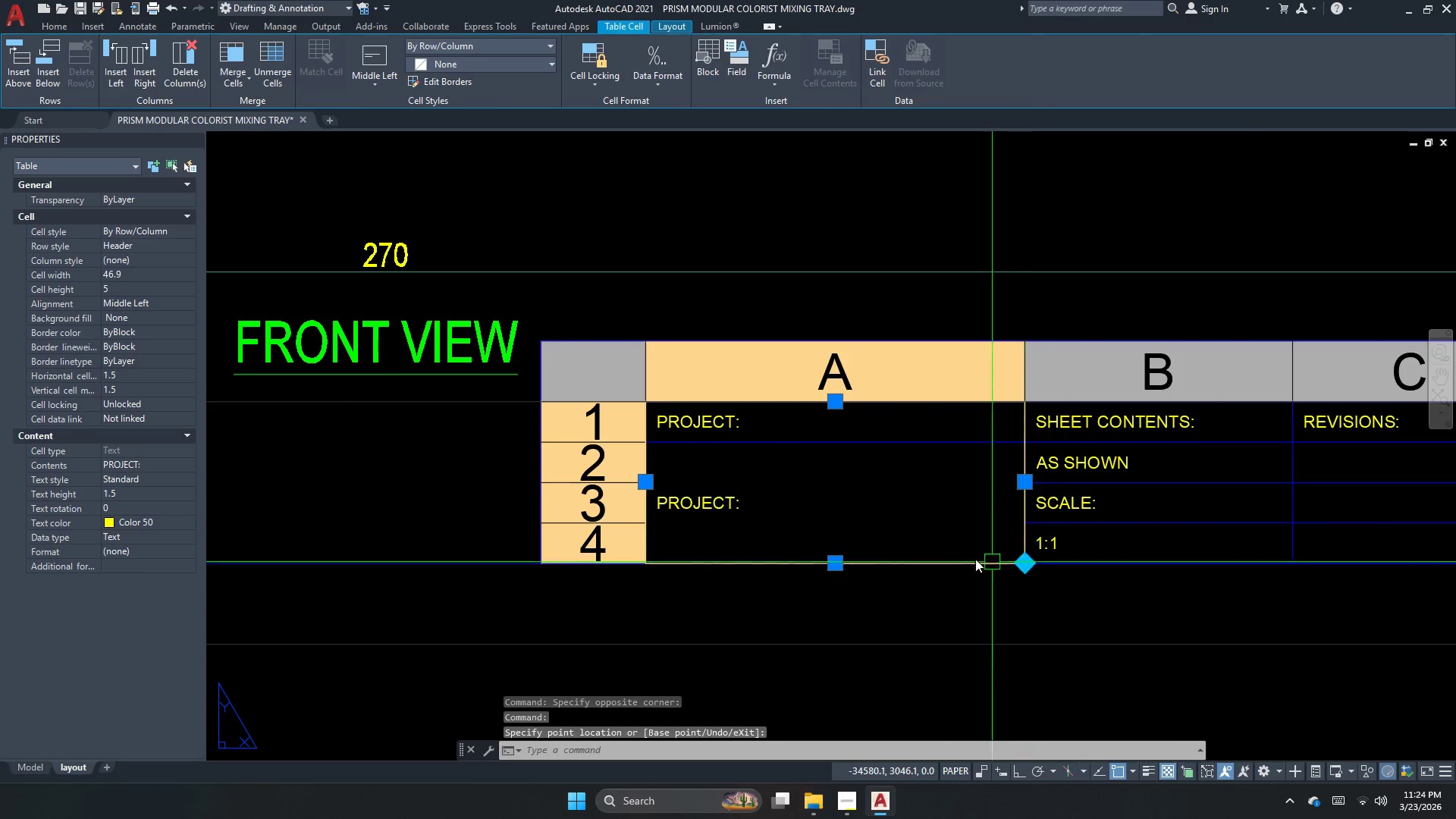 
key(Escape)
 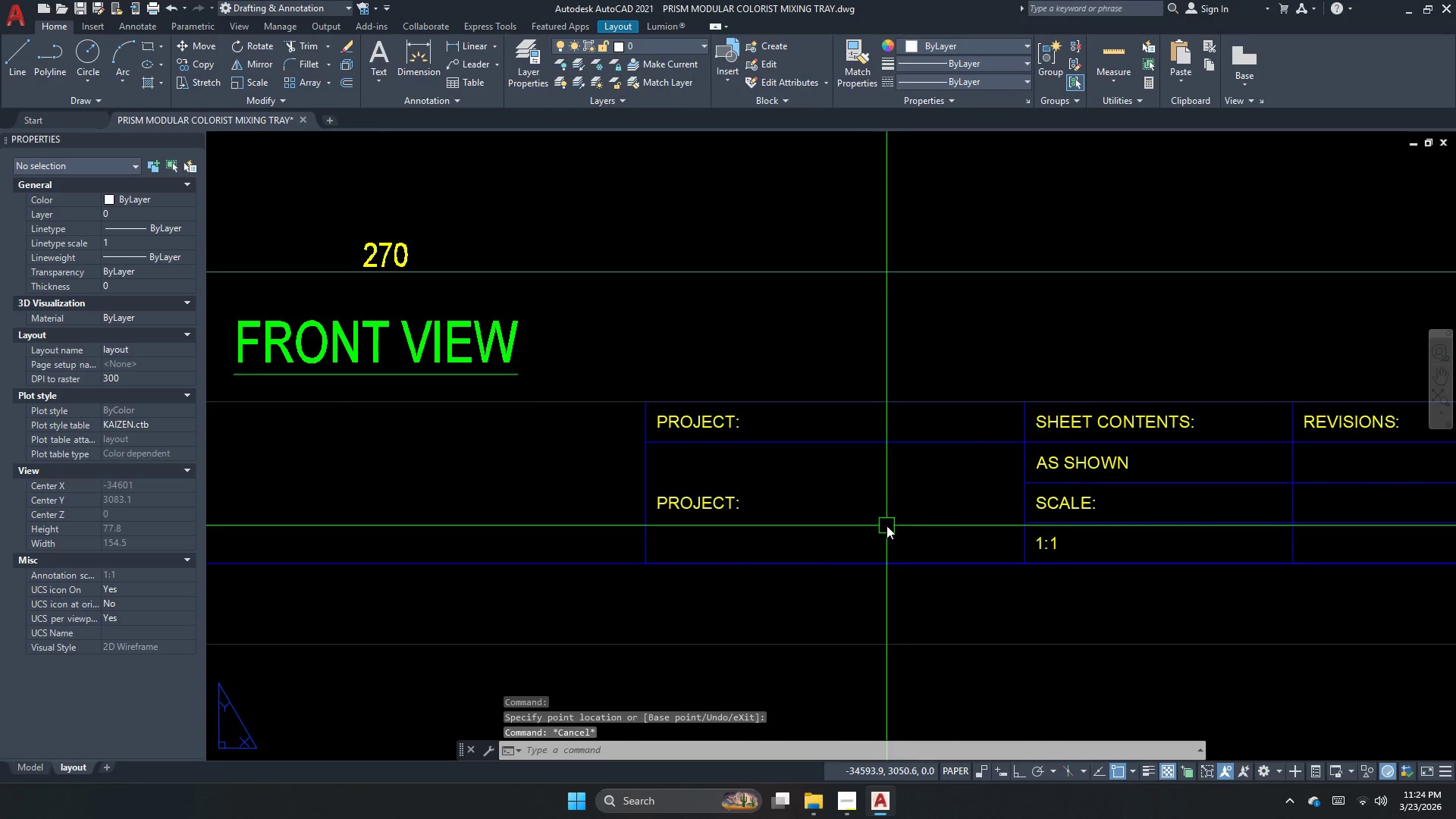 
double_click([886, 526])
 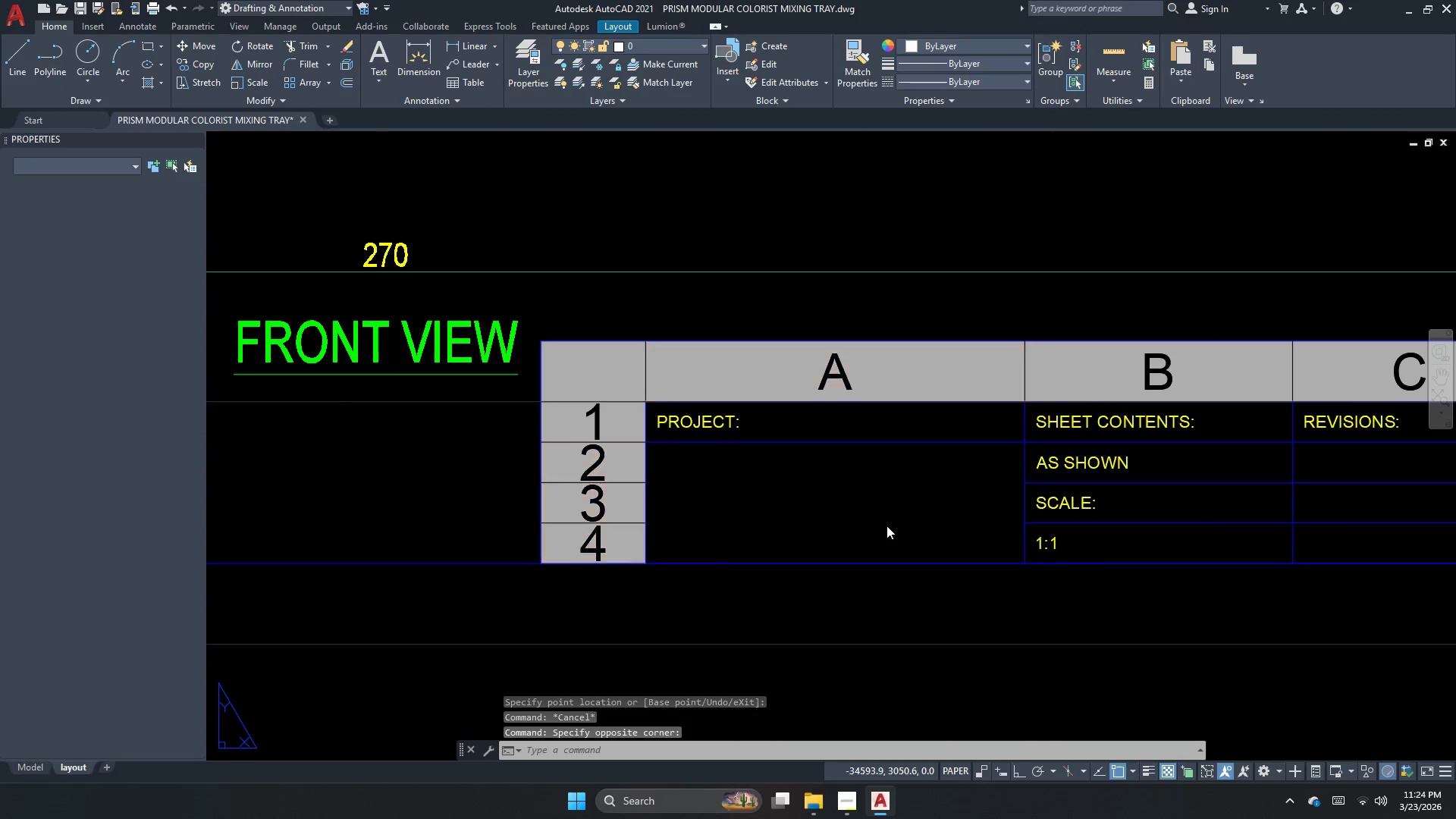 
key(Control+A)
 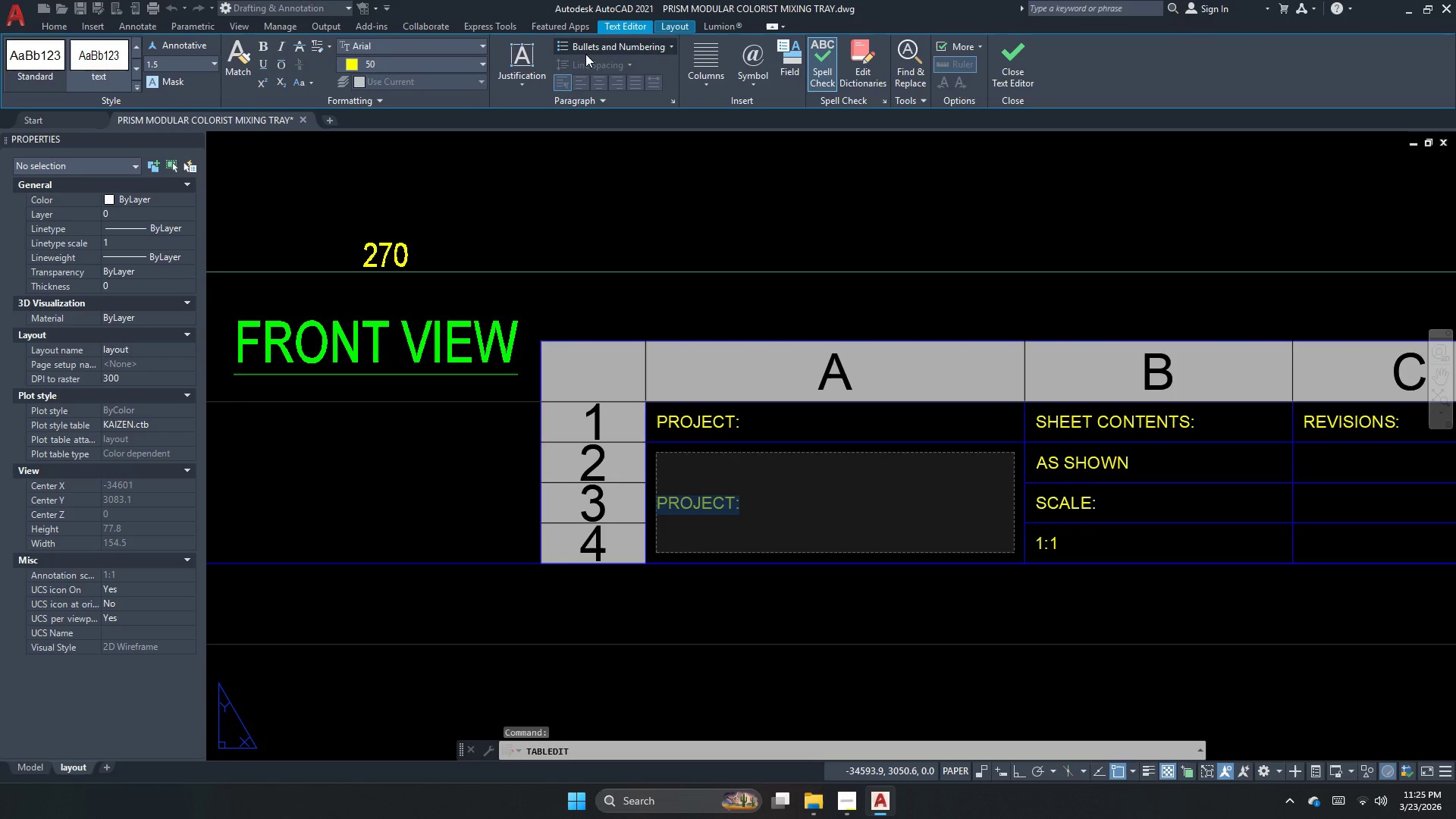 
key(Escape)
 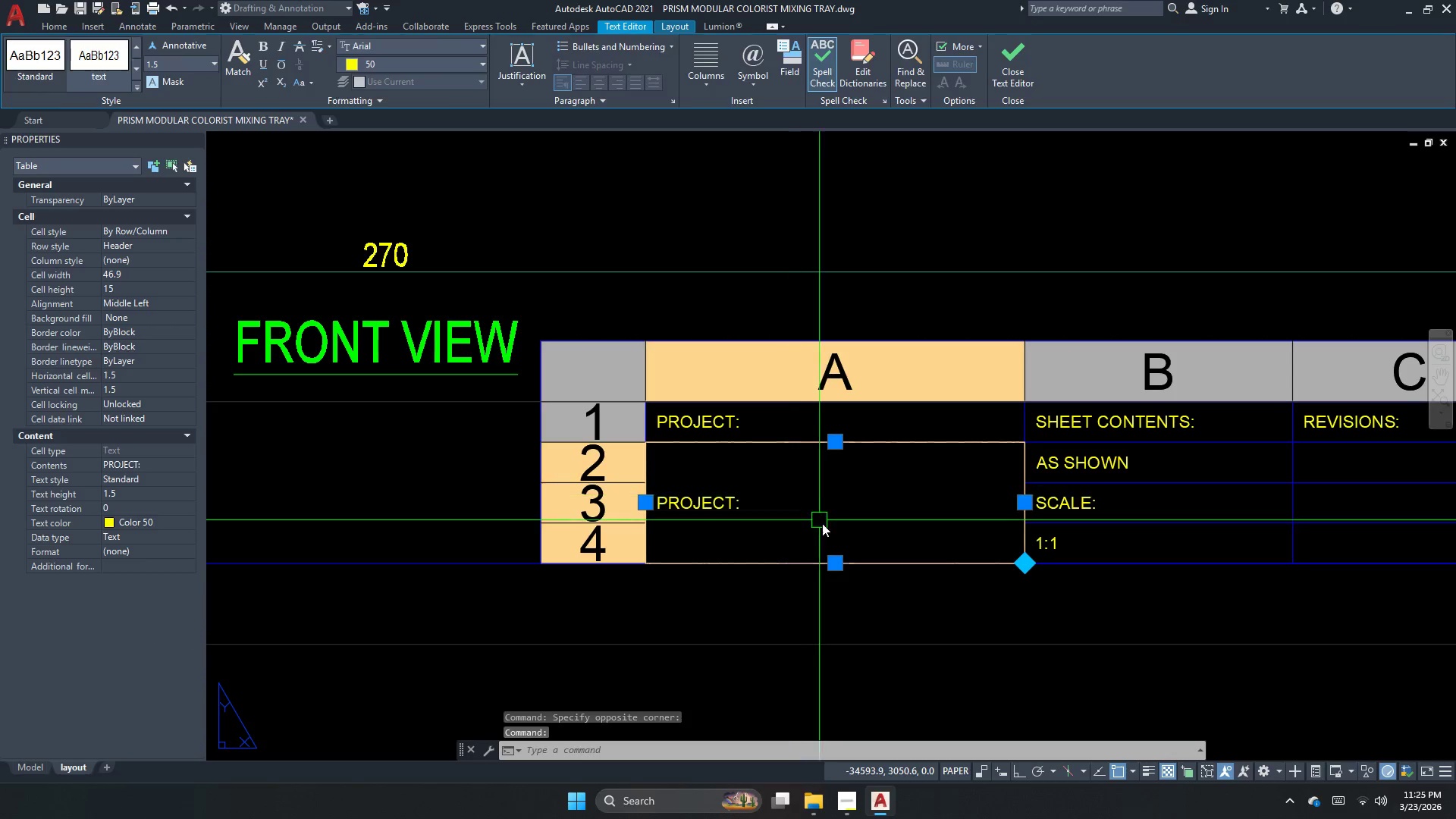 
left_click([823, 527])
 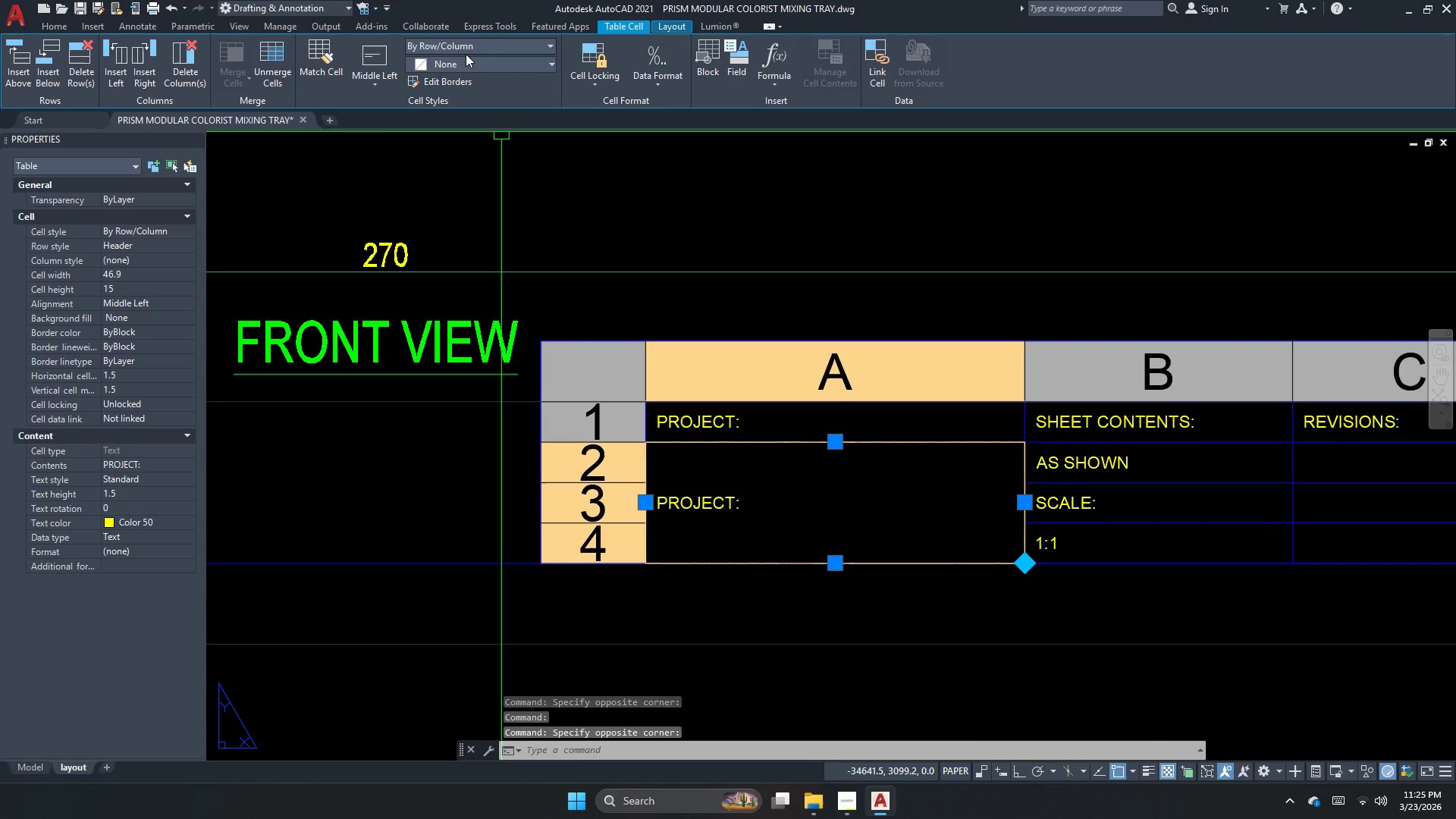 
left_click([470, 49])
 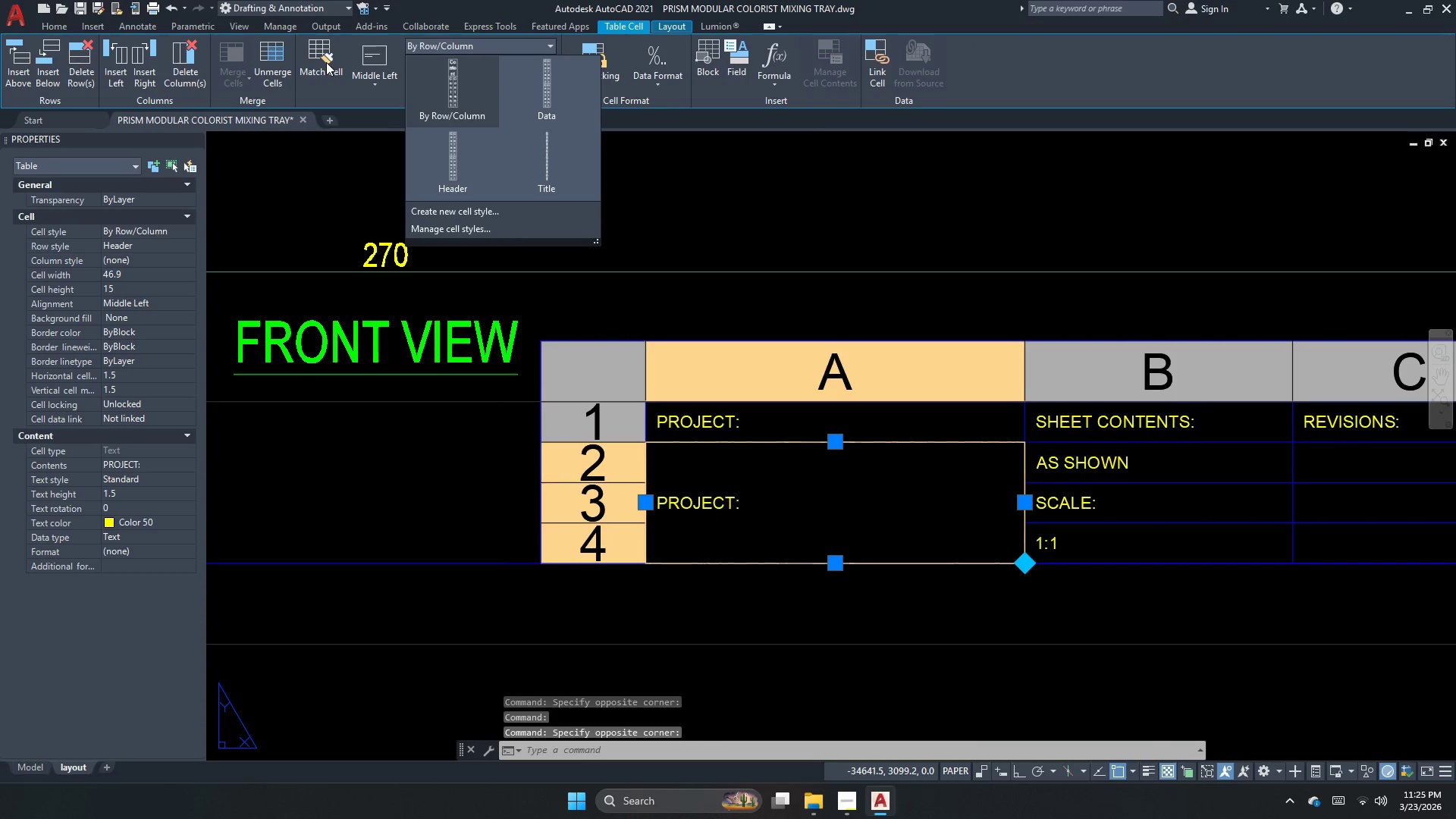 
key(Escape)
 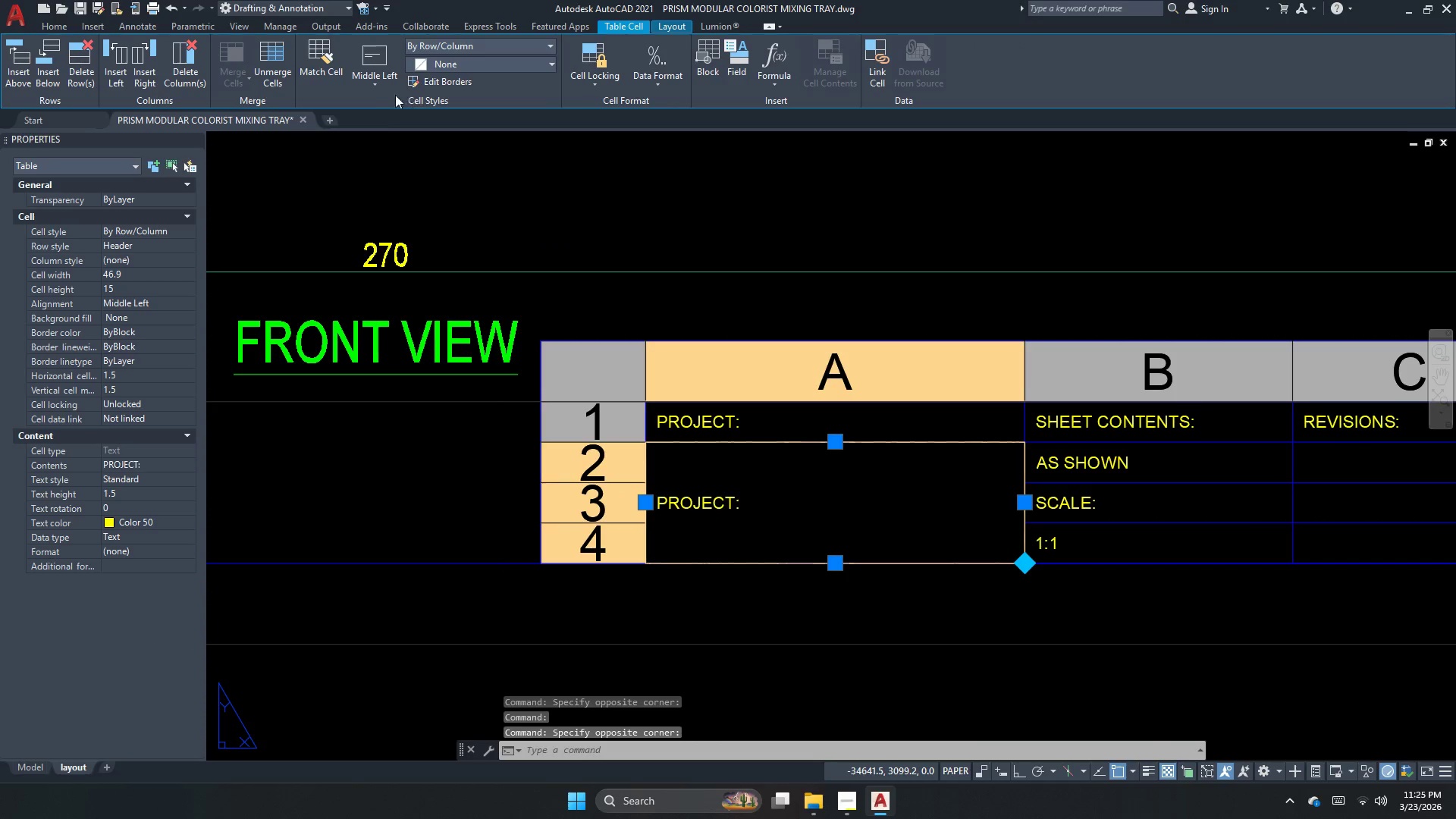 
left_click([380, 77])
 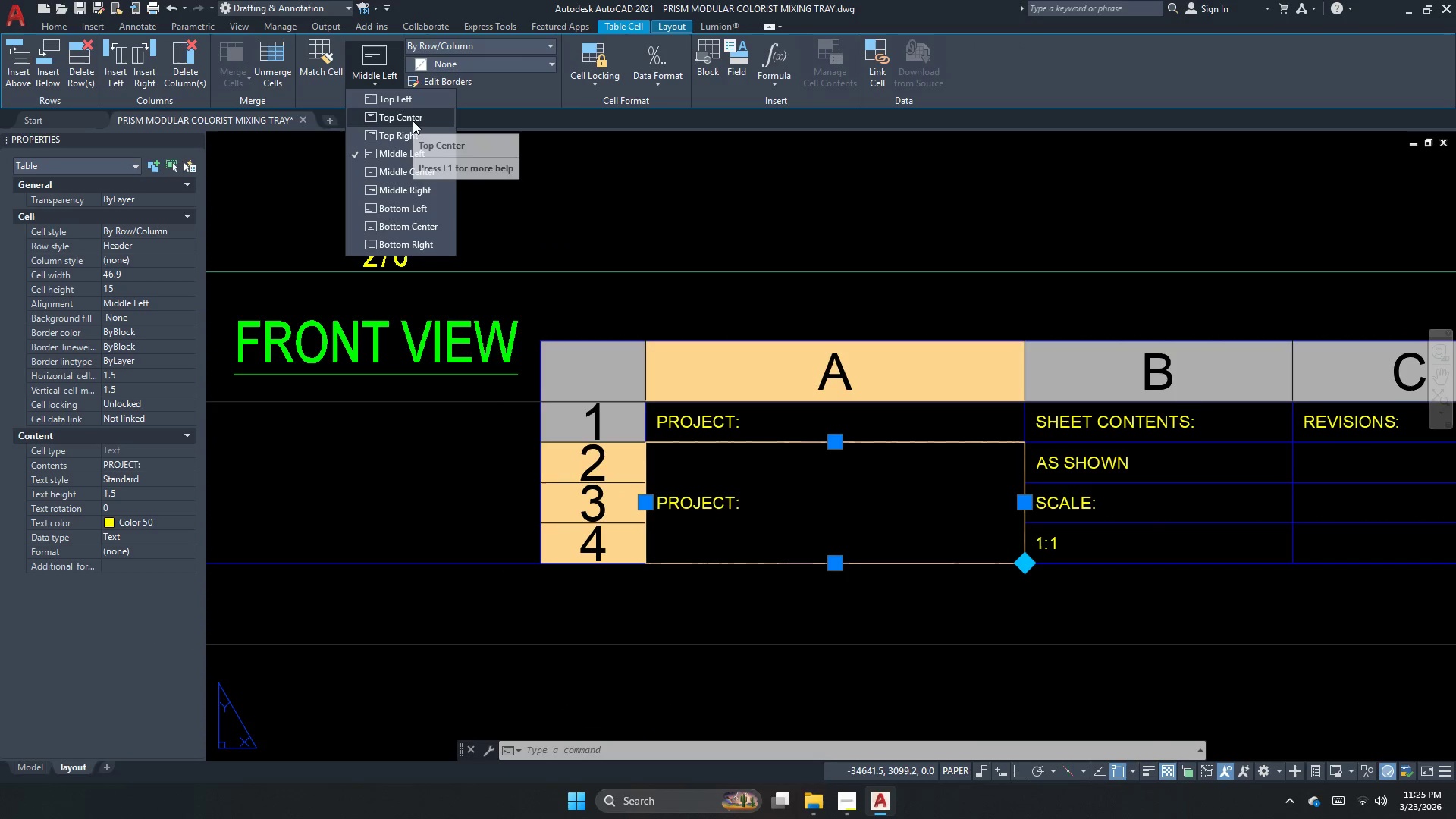 
left_click([407, 171])
 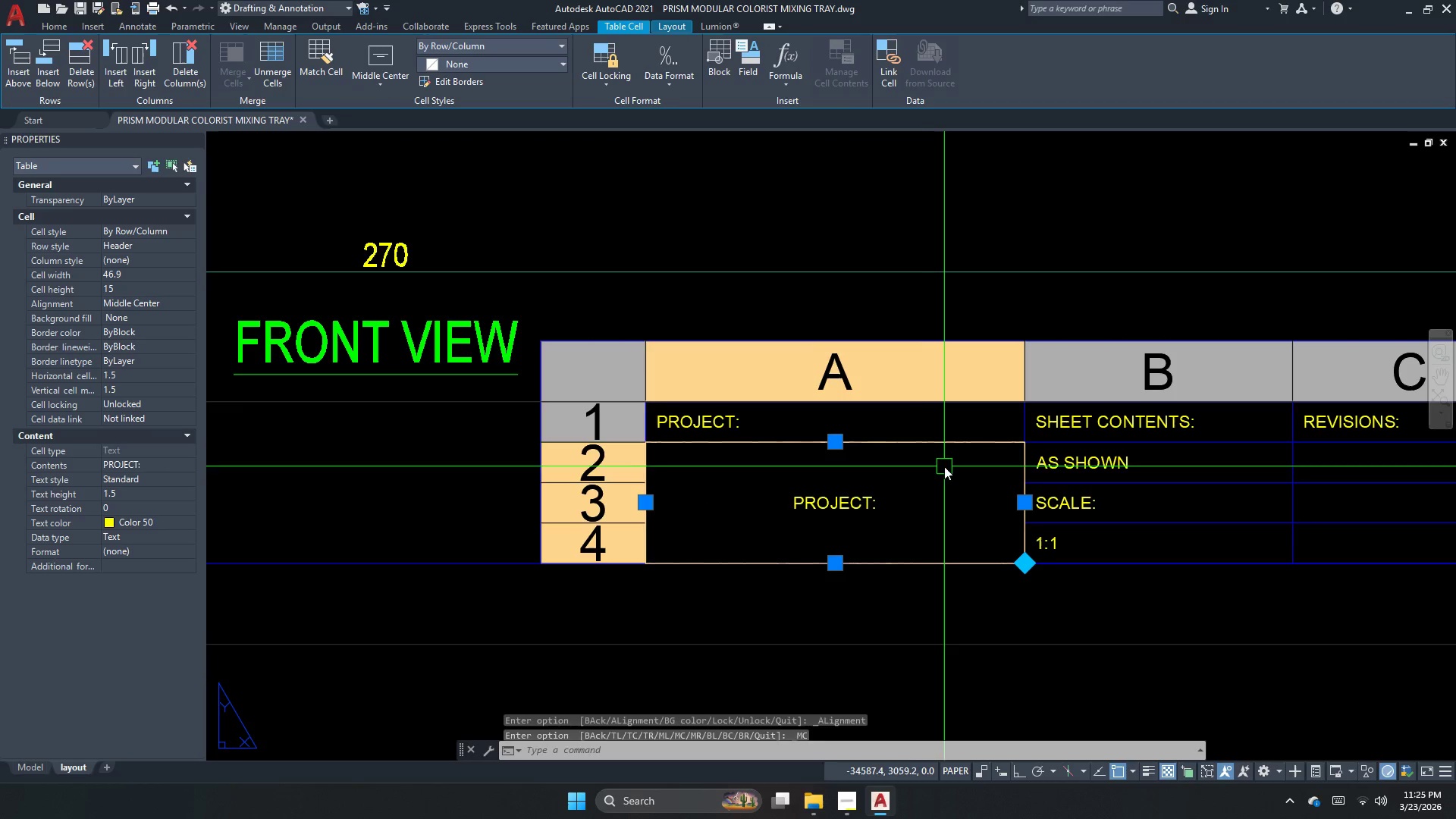 
key(Escape)
 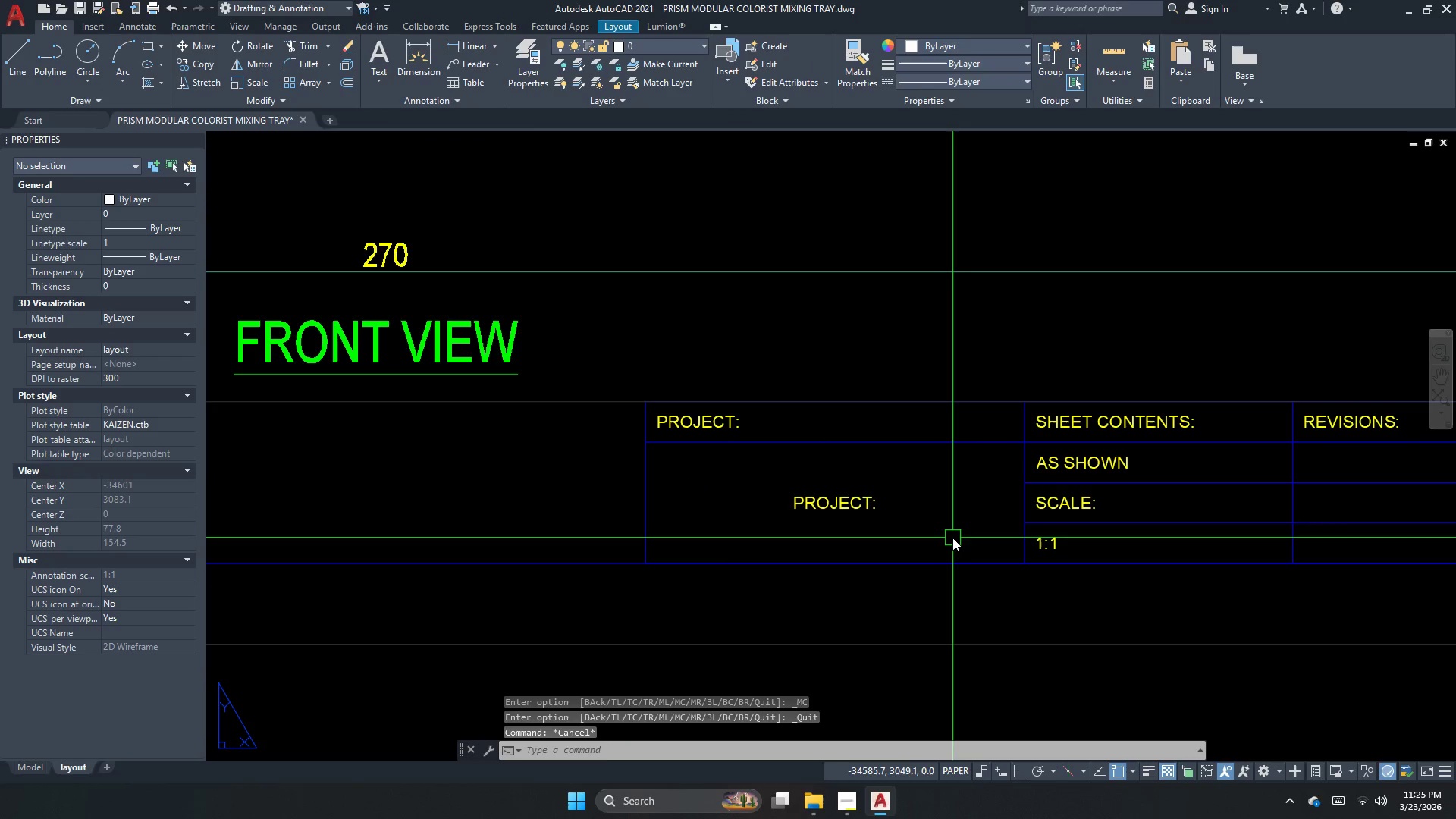 
left_click([952, 535])
 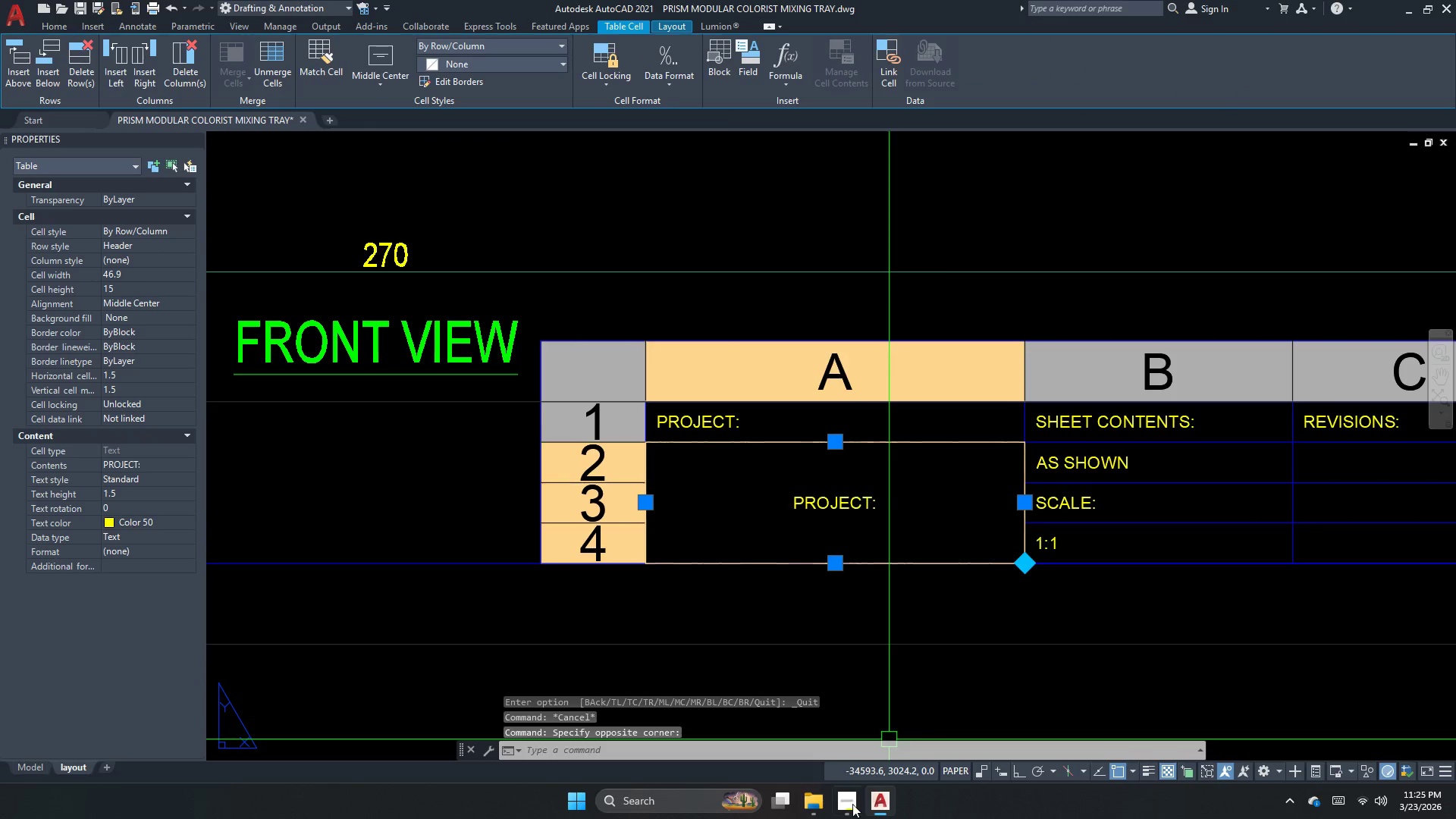 
left_click([852, 806])